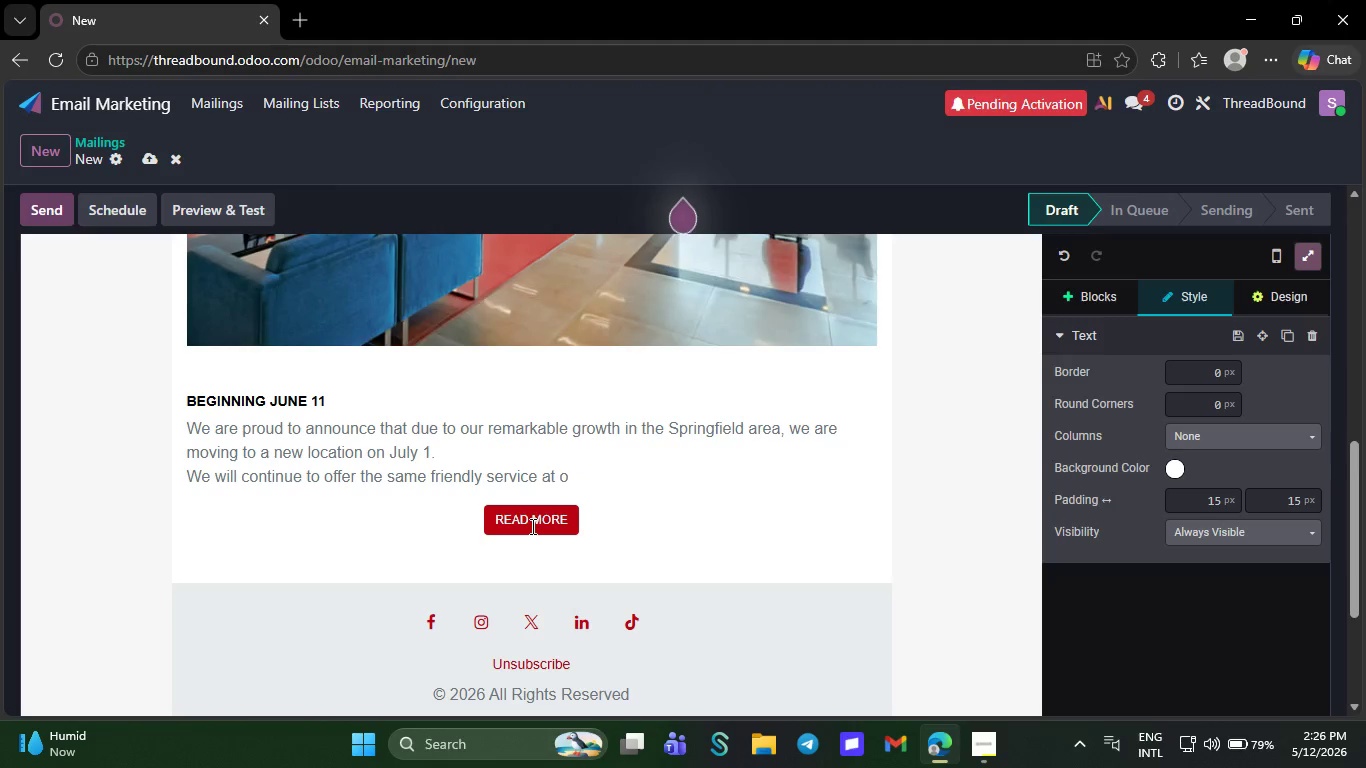 
key(Backspace)
 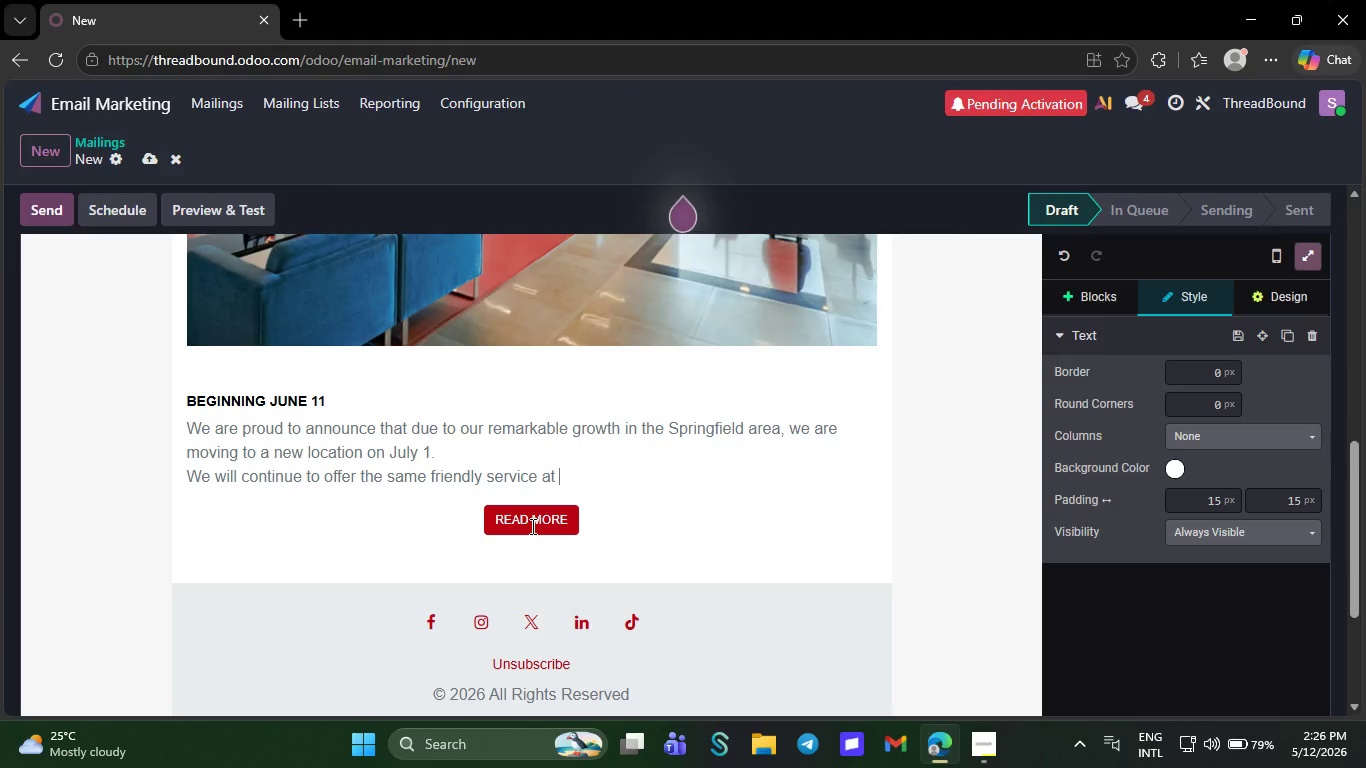 
key(Backspace)
 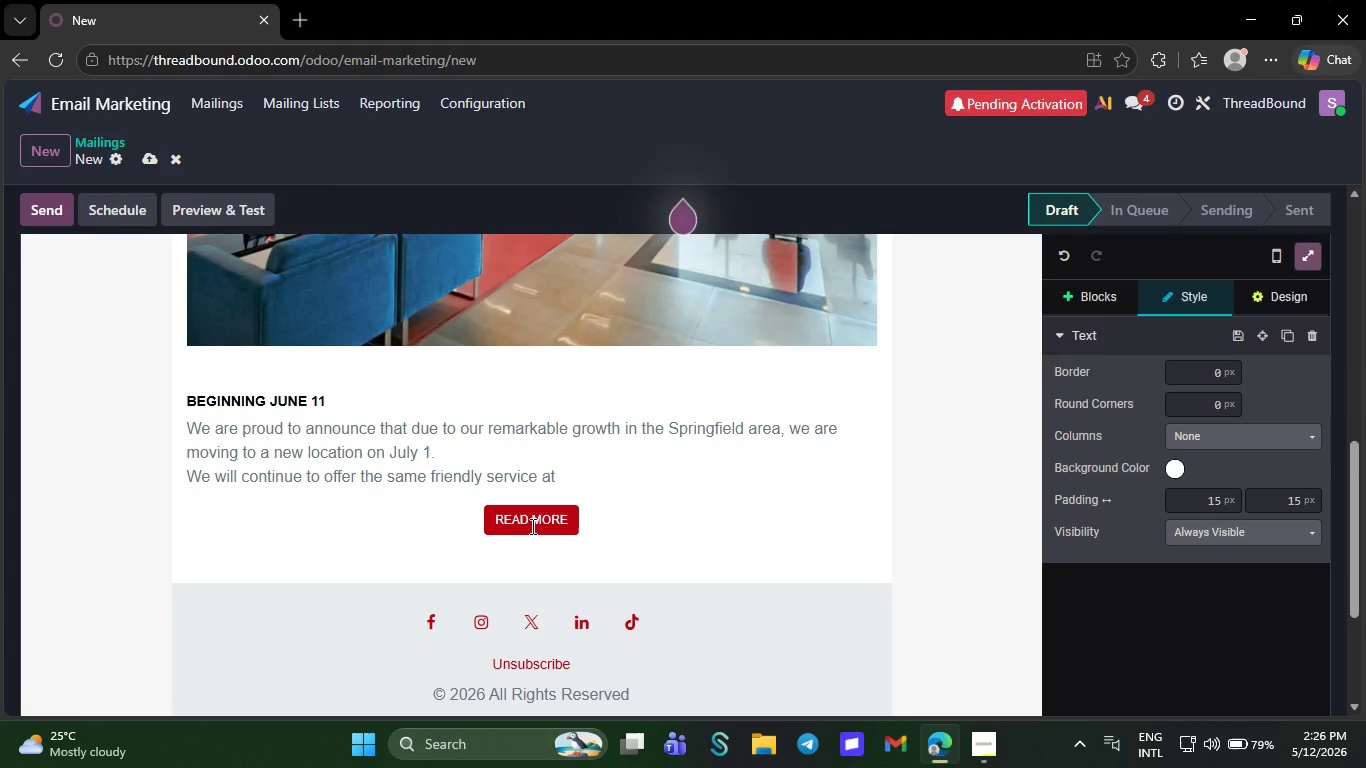 
wait(8.95)
 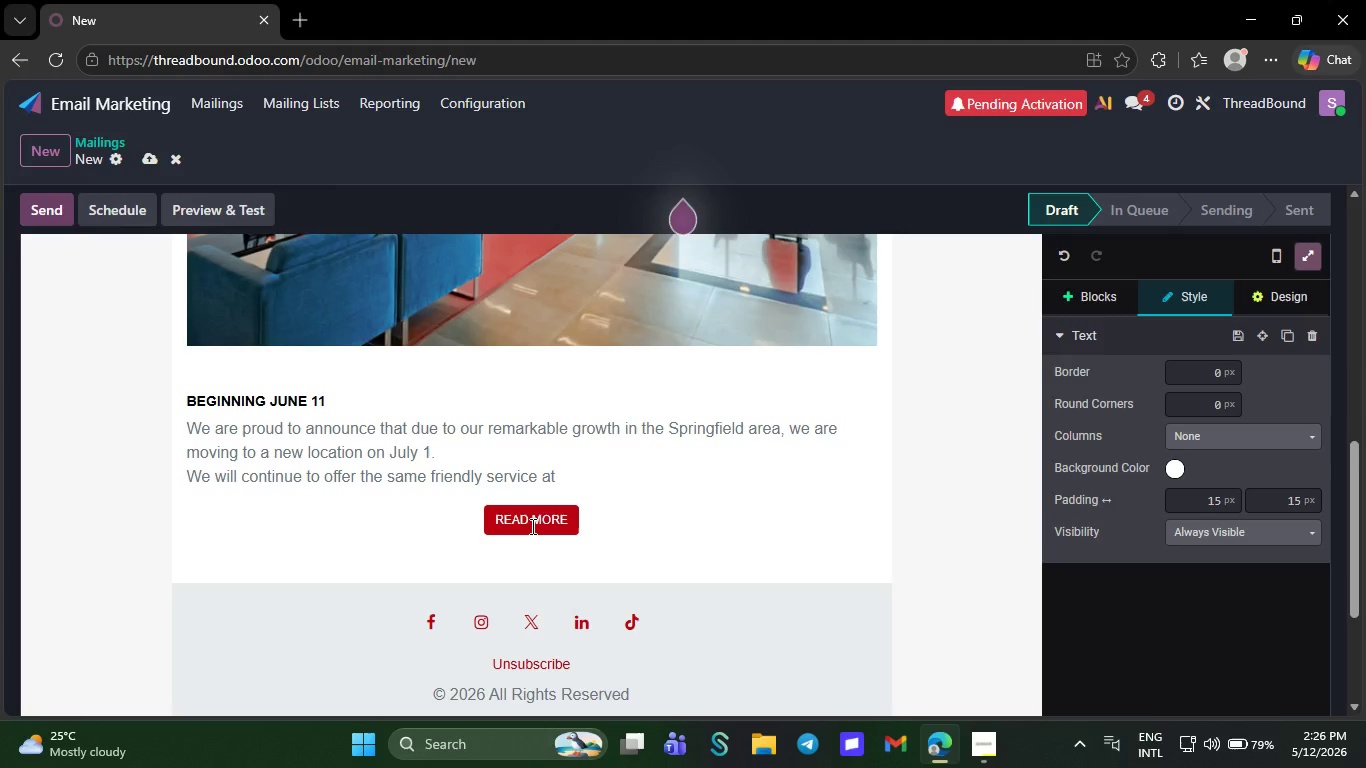 
key(Backspace)
 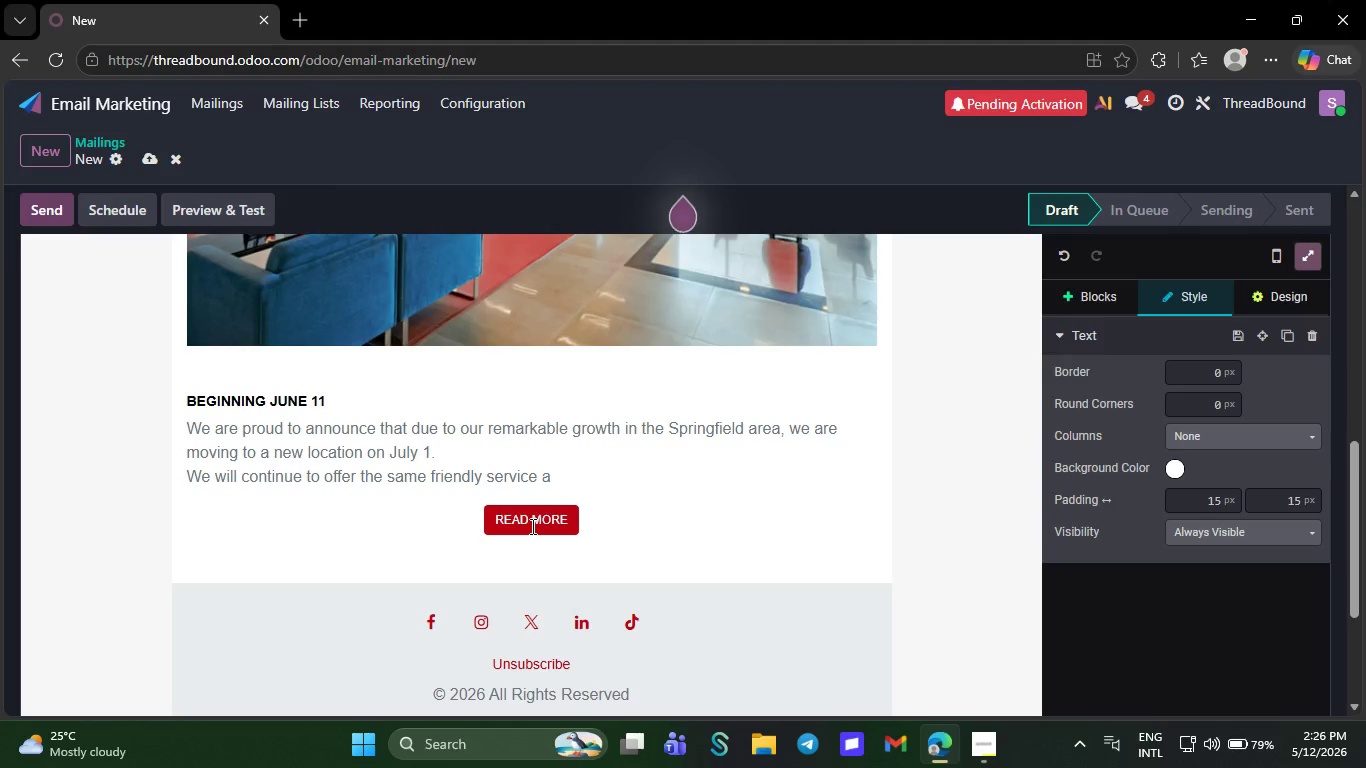 
wait(5.53)
 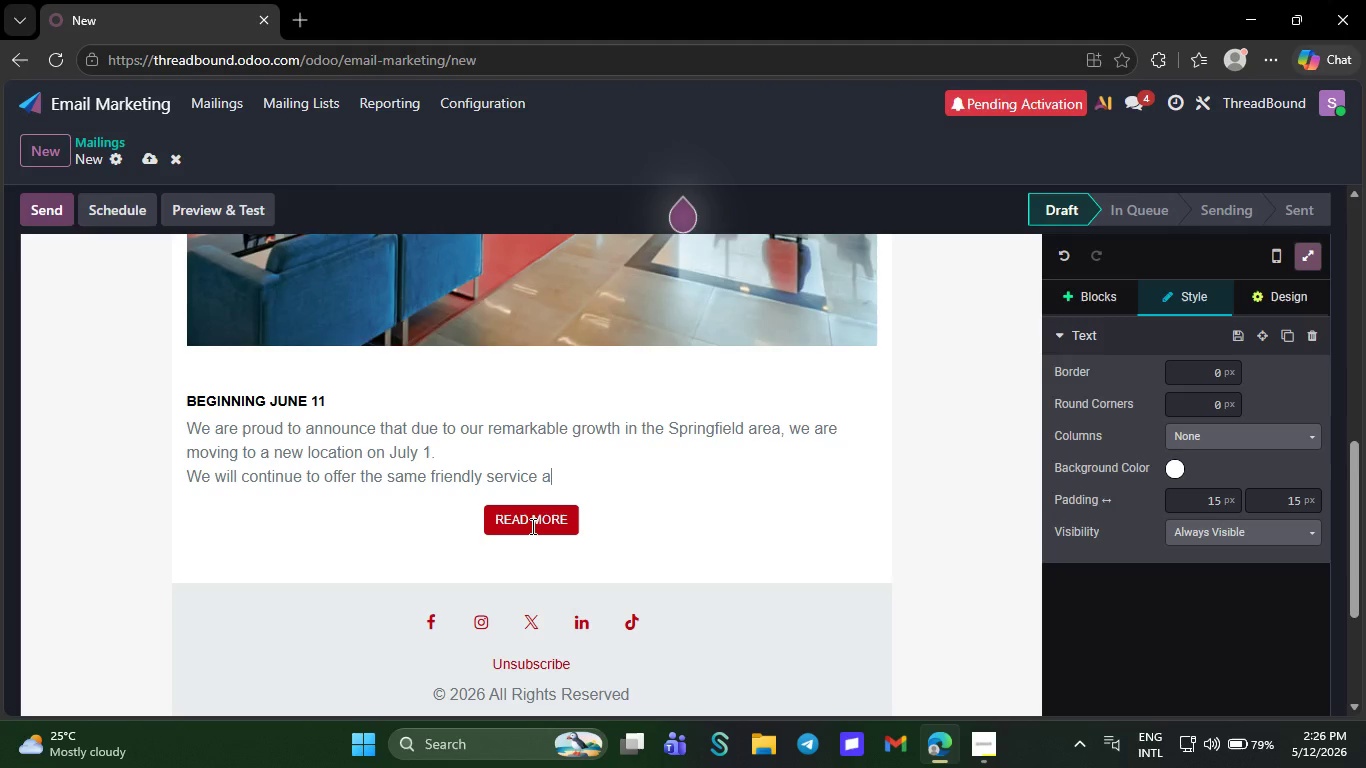 
key(Backspace)
 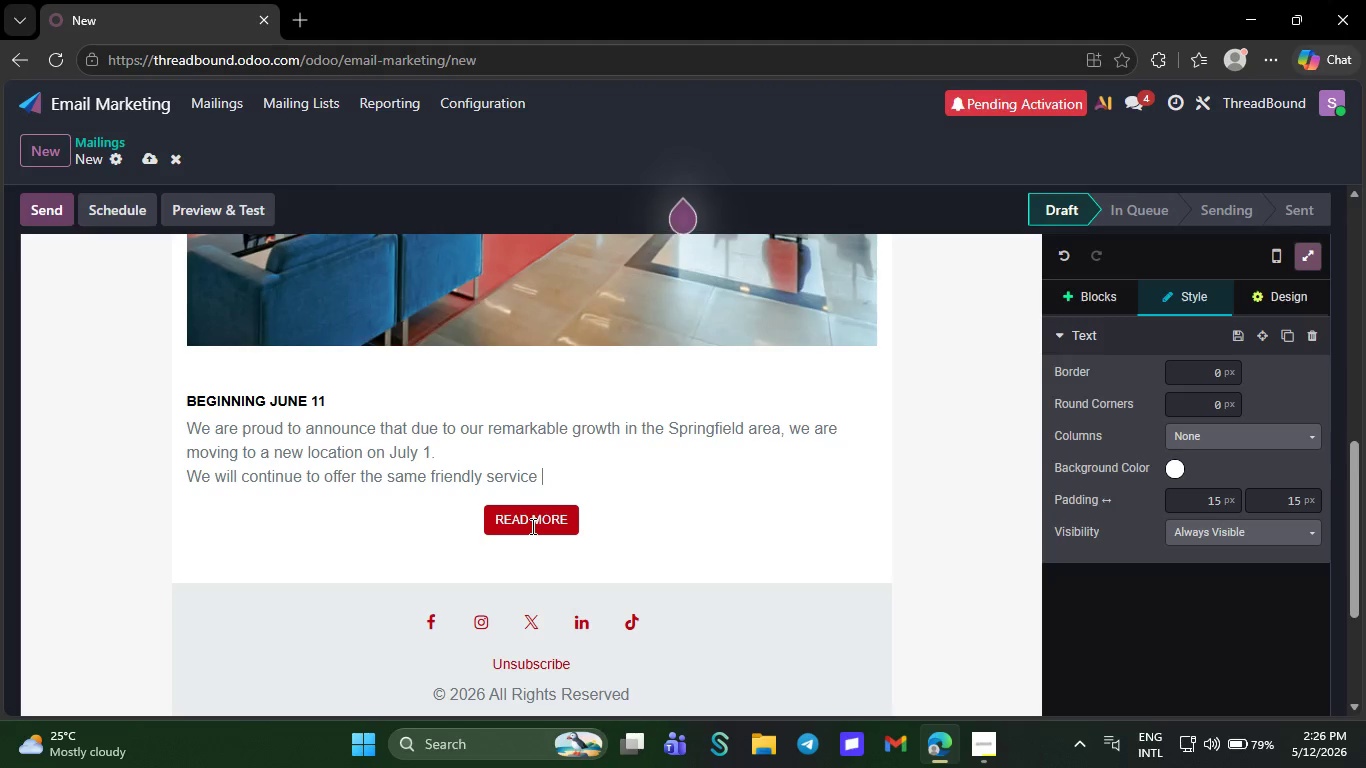 
key(Backspace)
 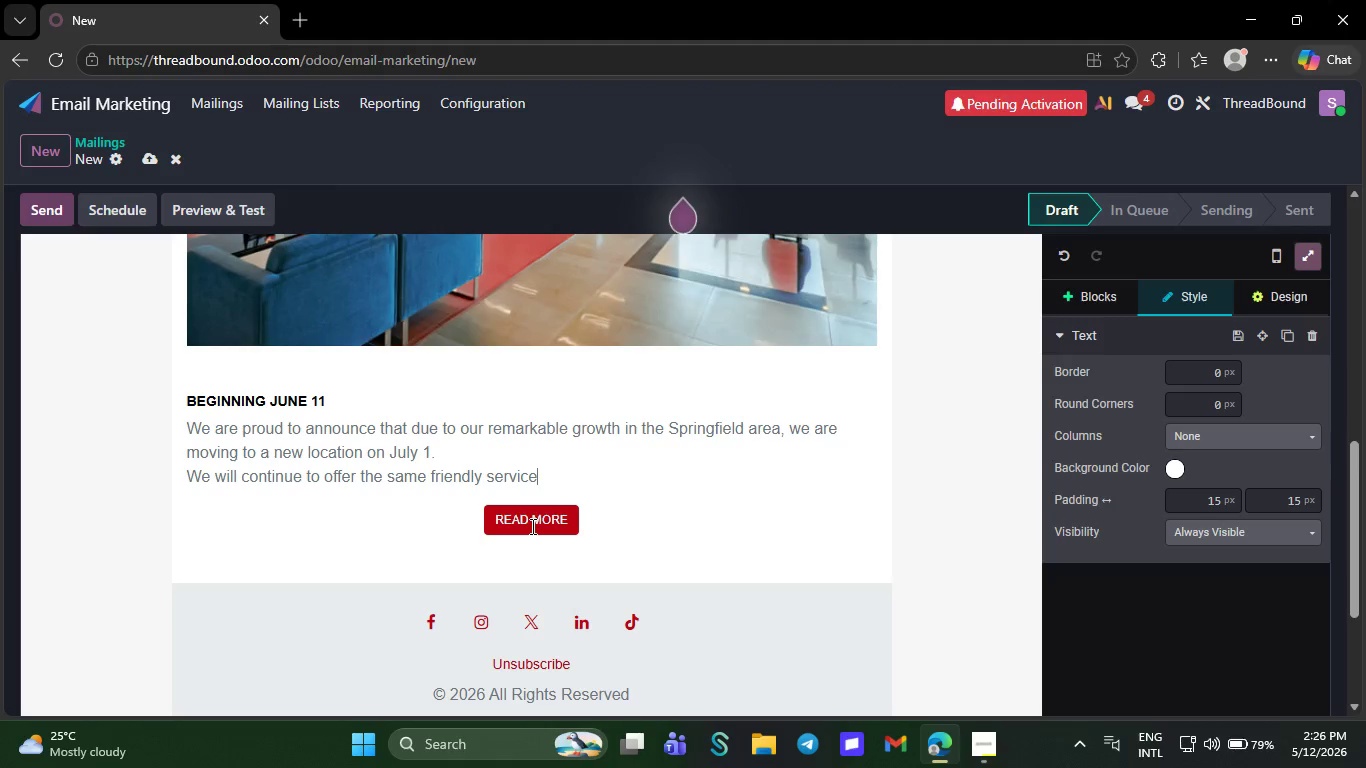 
key(Backspace)
 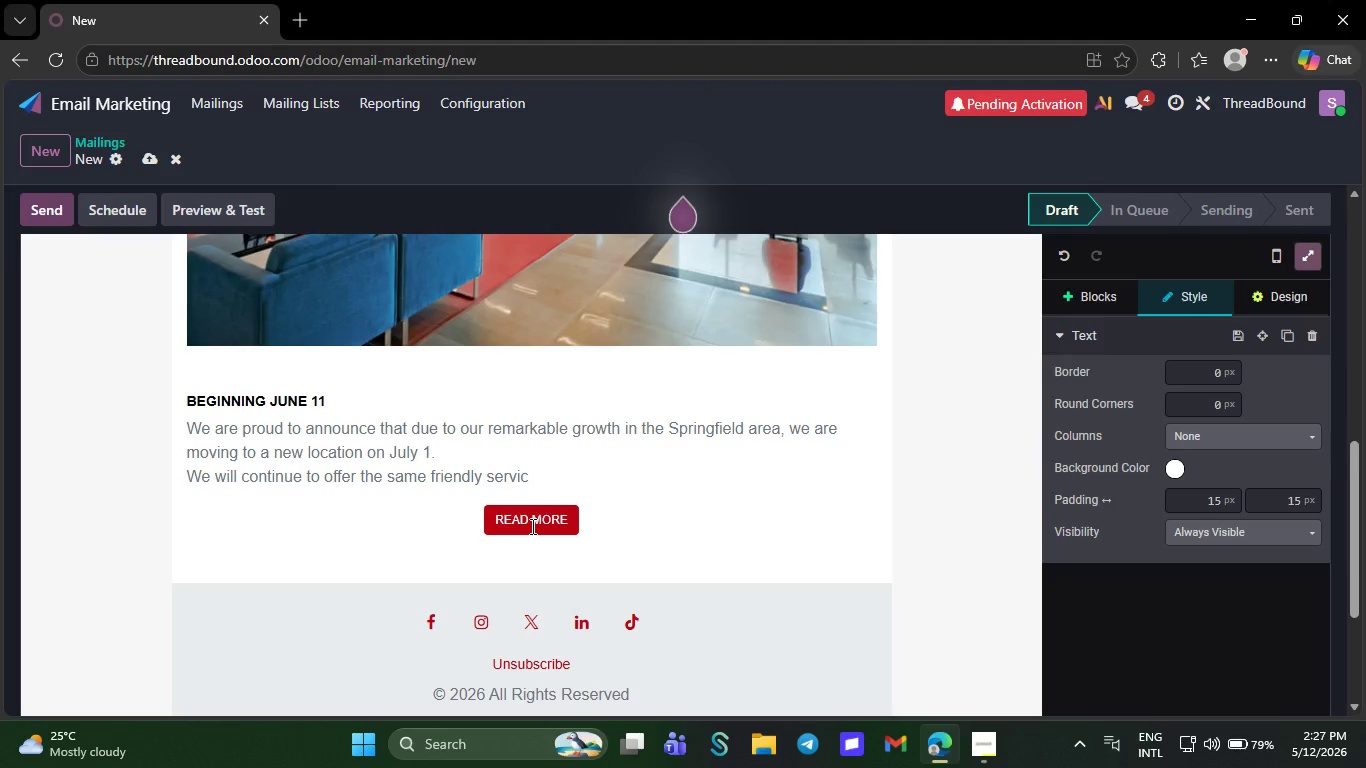 
key(Backspace)
 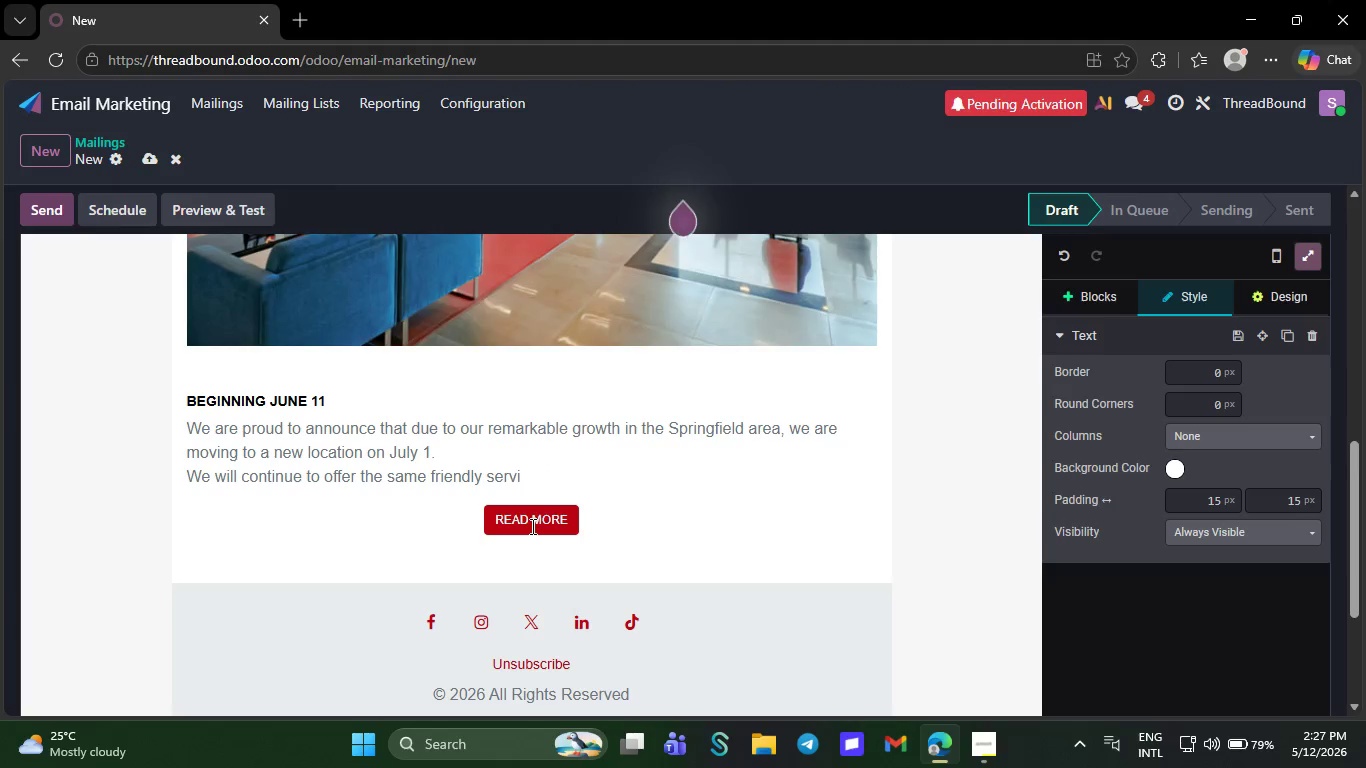 
key(Backspace)
 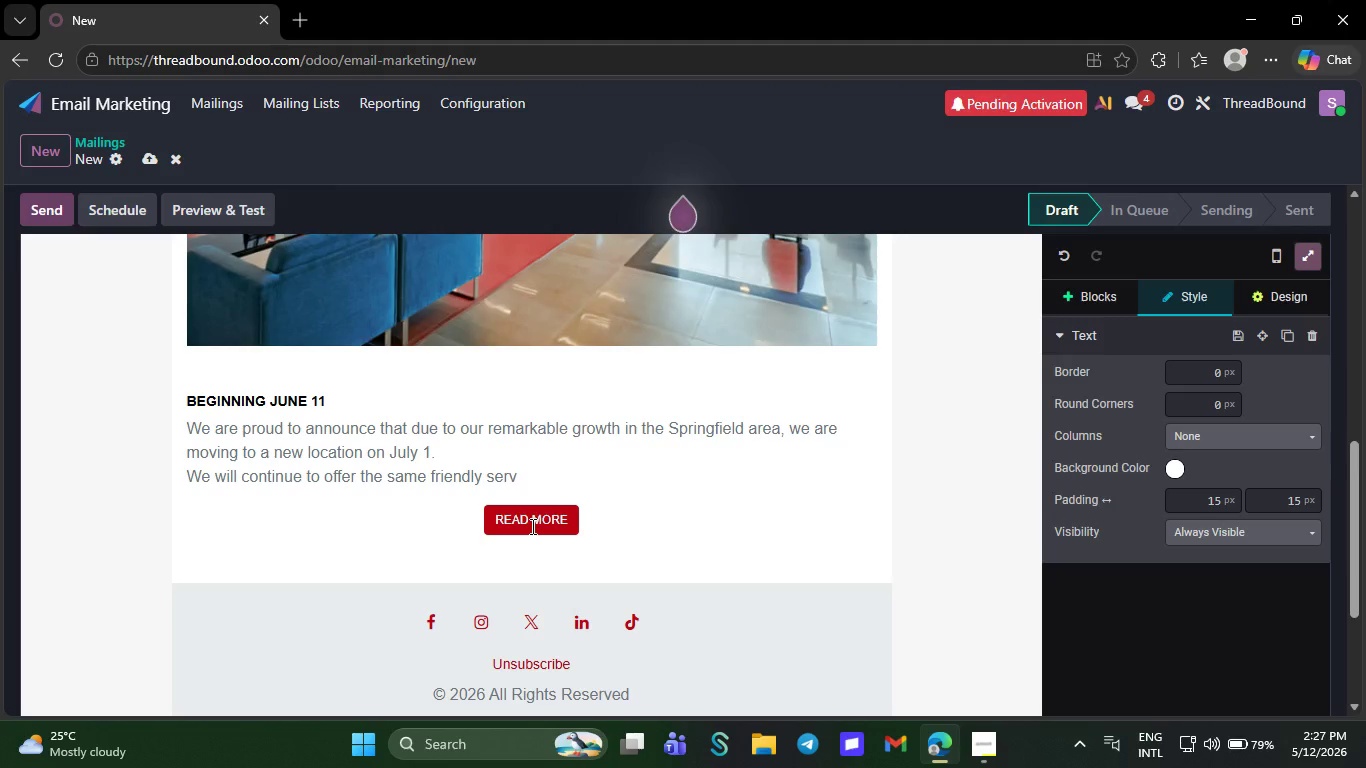 
key(Backspace)
 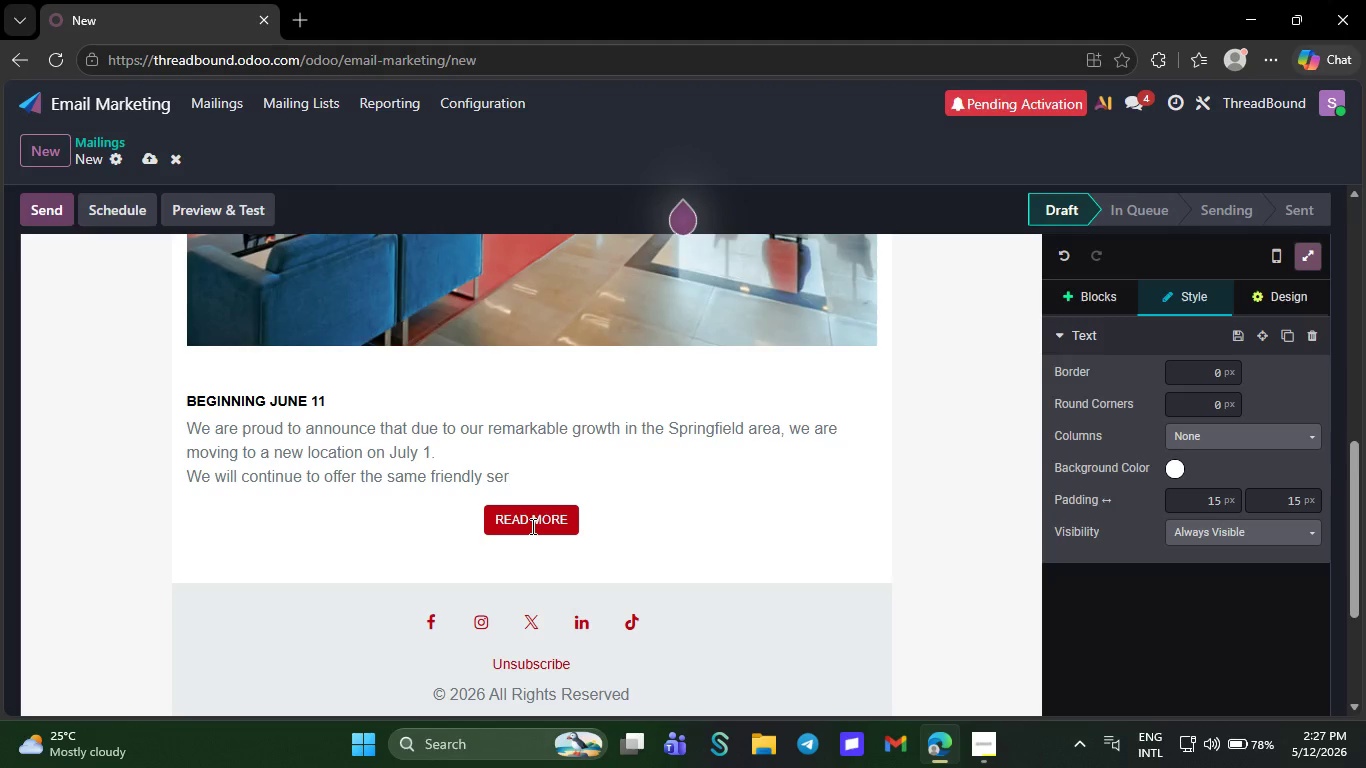 
key(Backspace)
 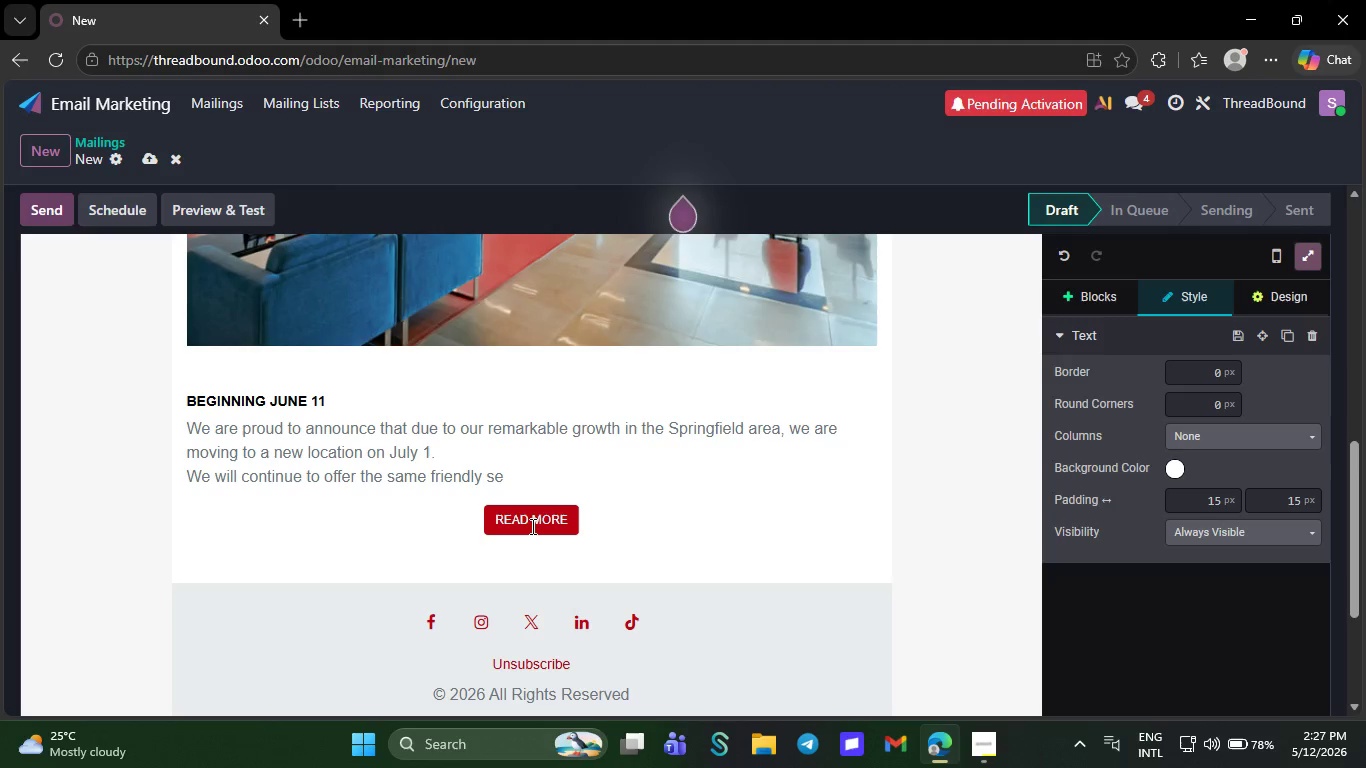 
key(Backspace)
 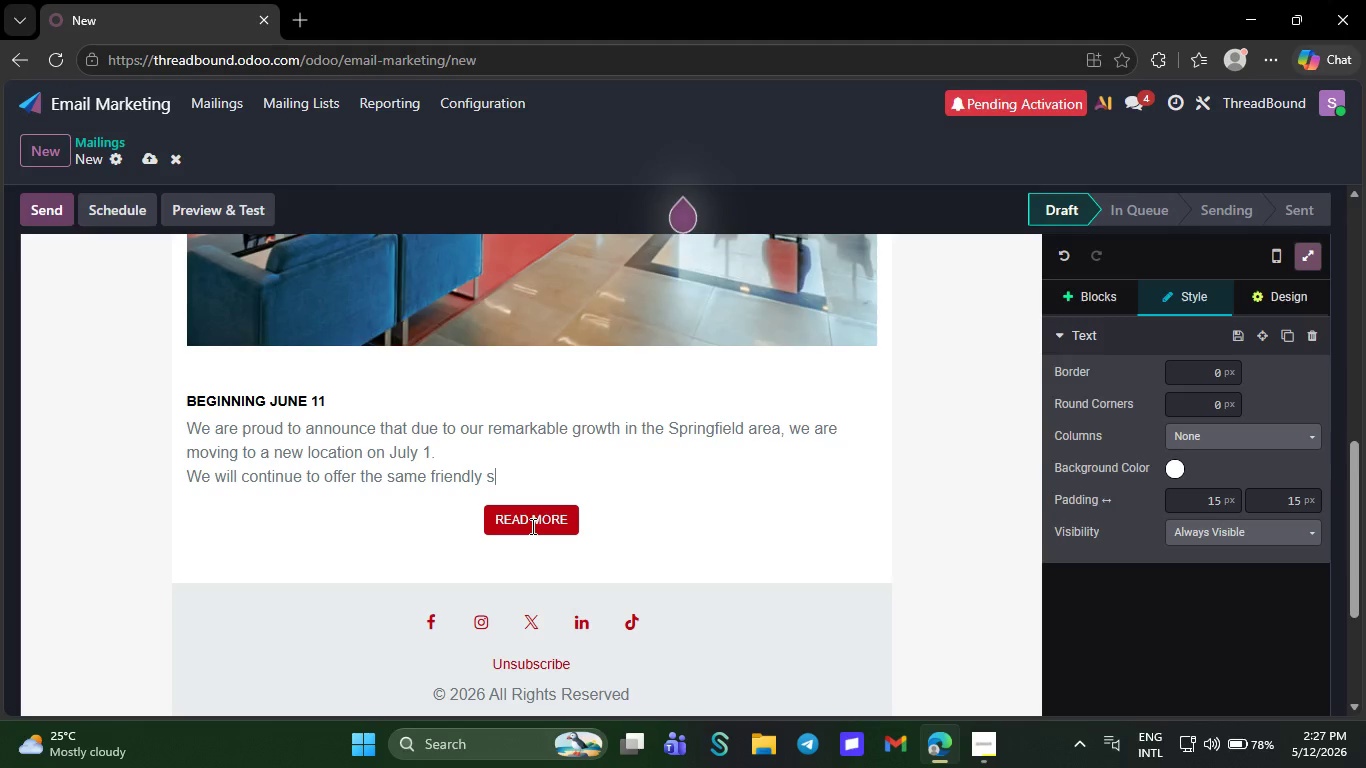 
wait(5.02)
 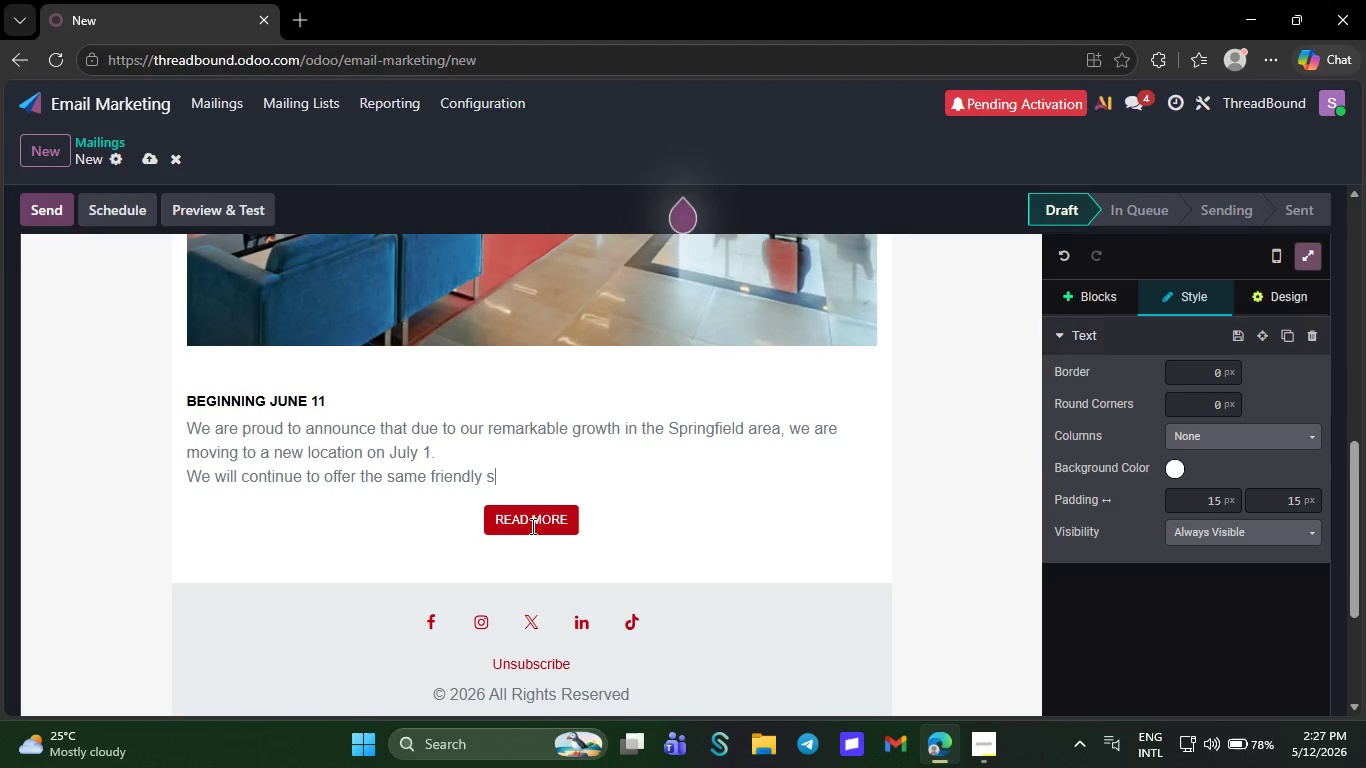 
key(Backspace)
 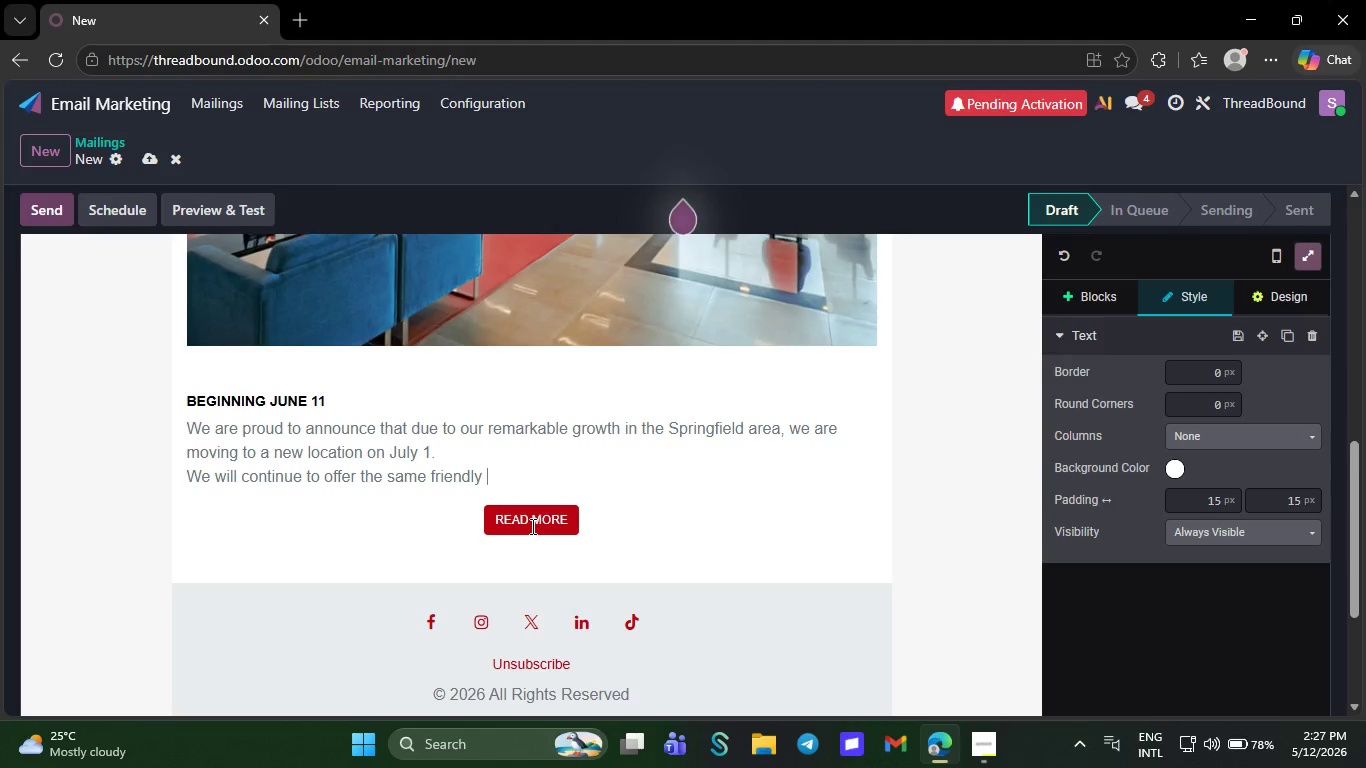 
key(Backspace)
 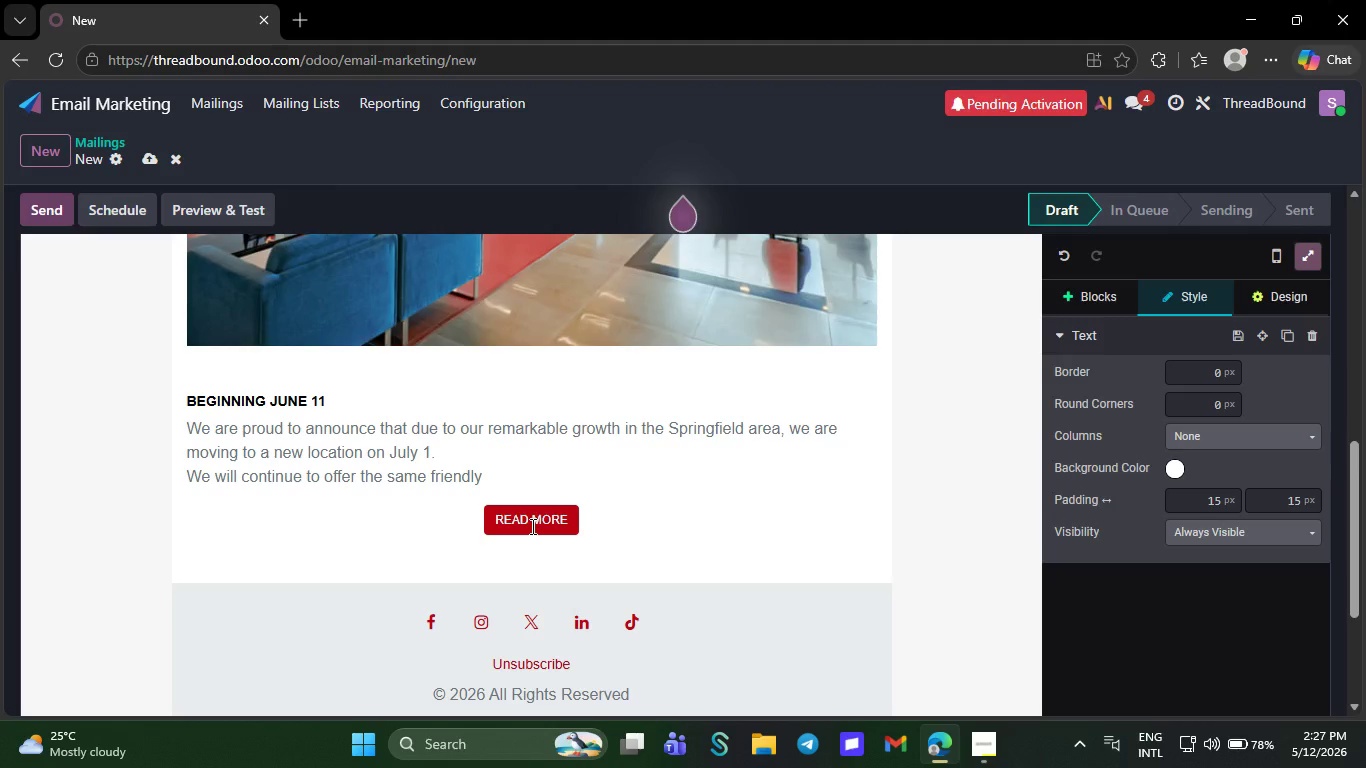 
wait(9.05)
 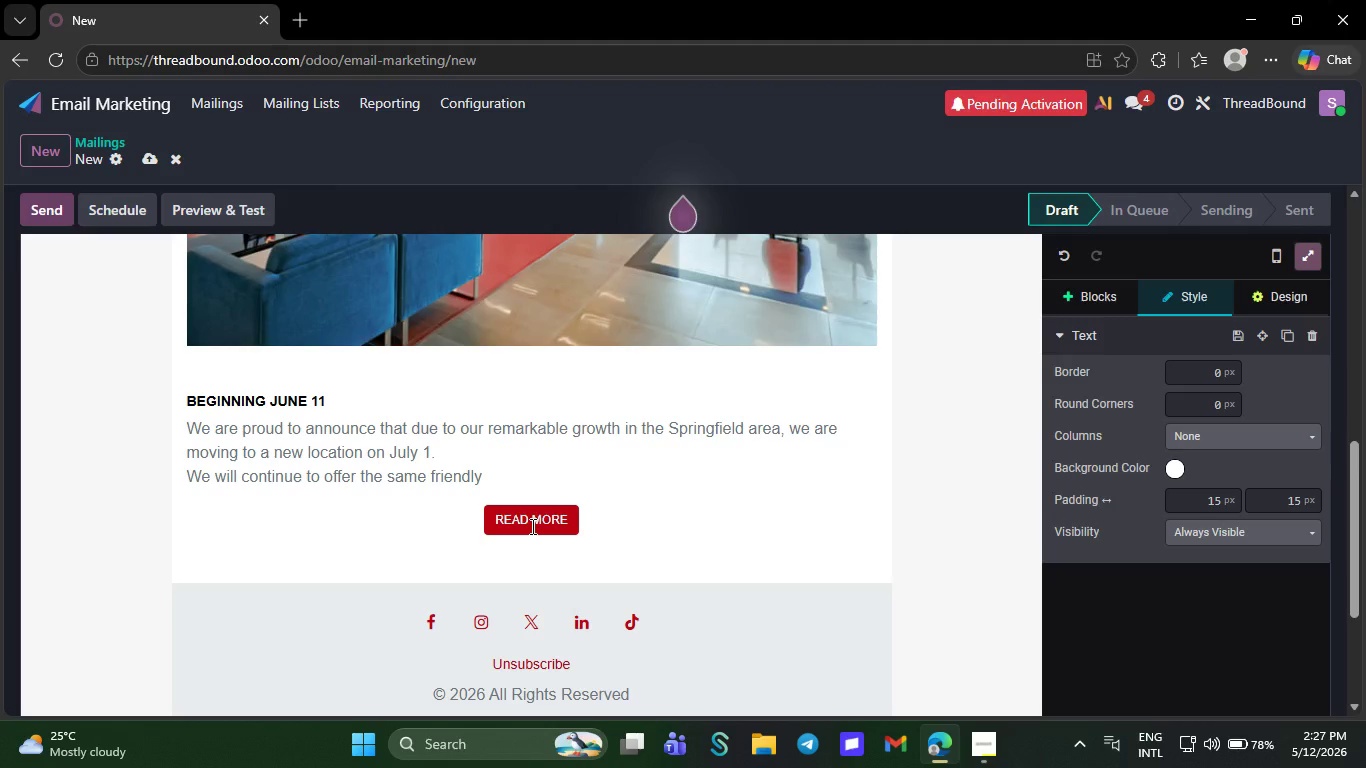 
key(Backspace)
 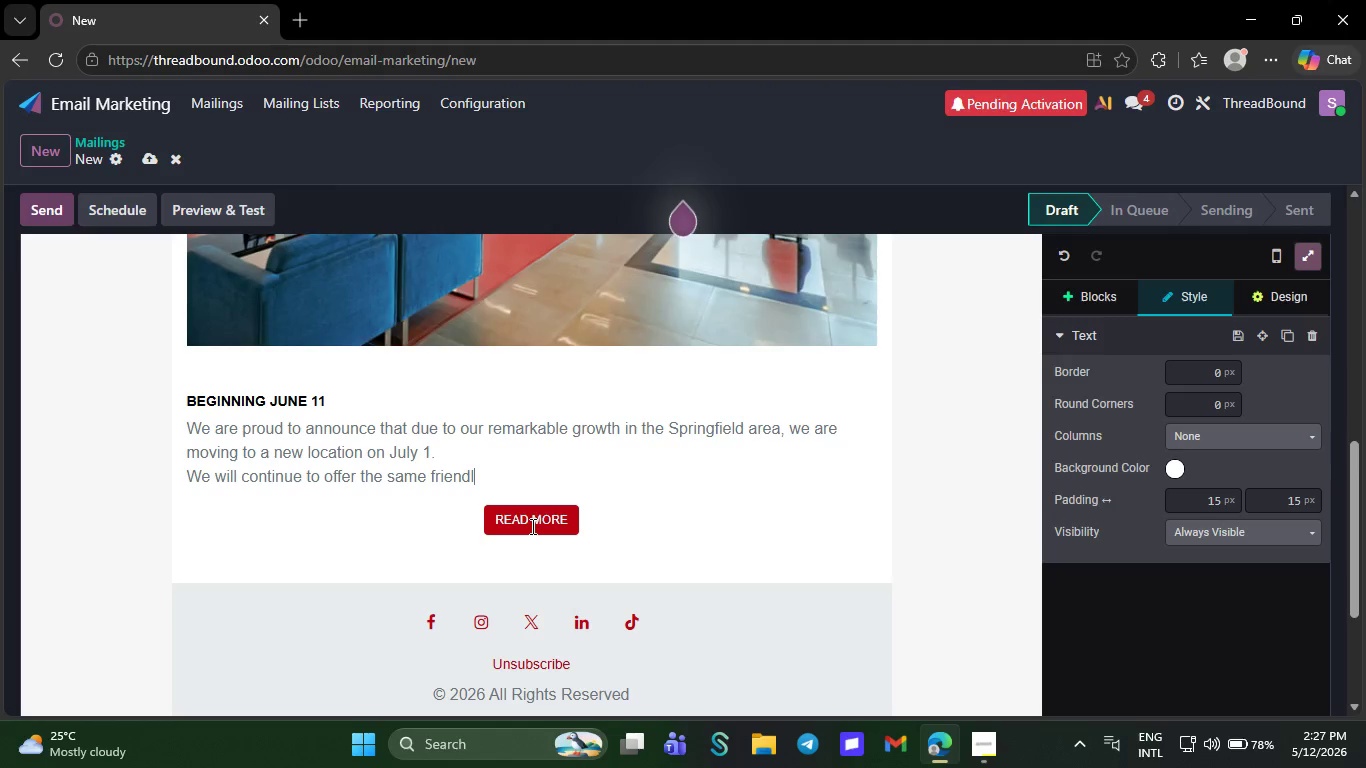 
wait(8.33)
 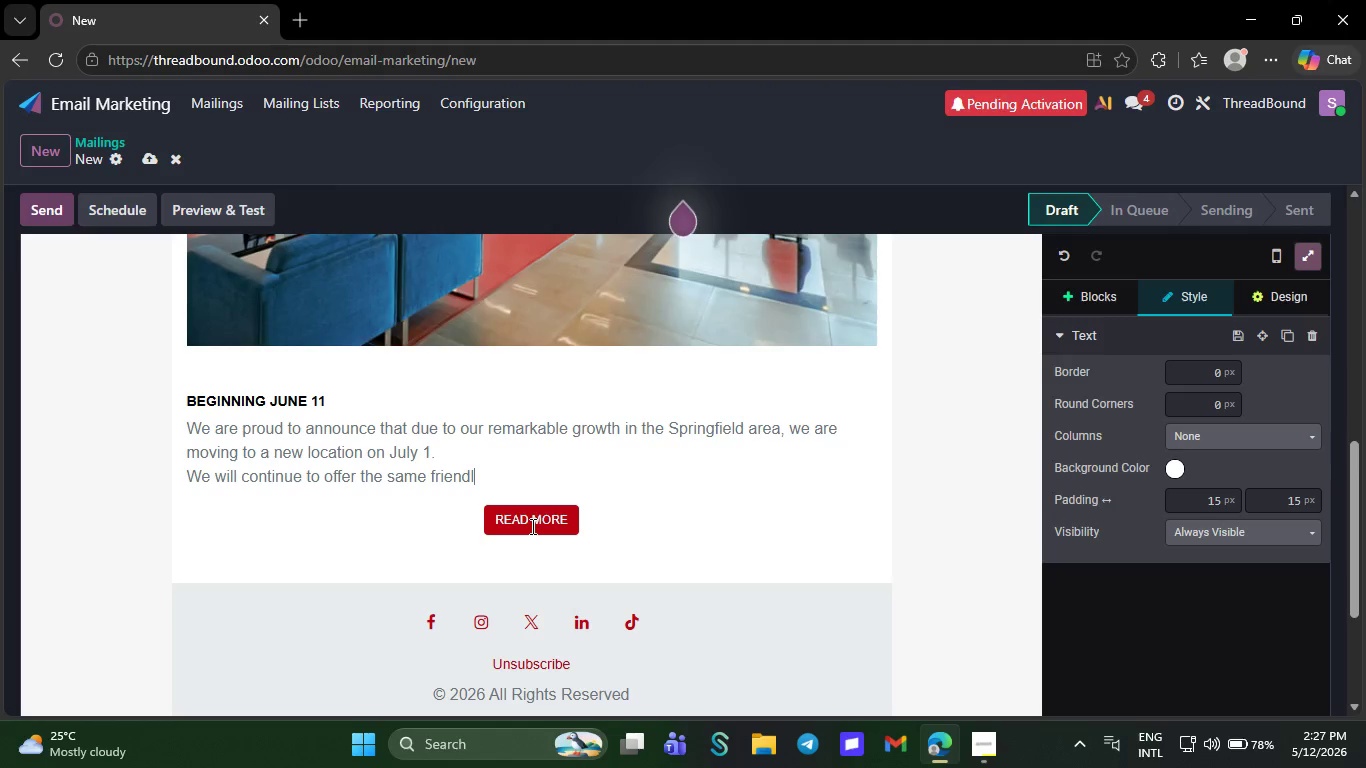 
key(Backspace)
 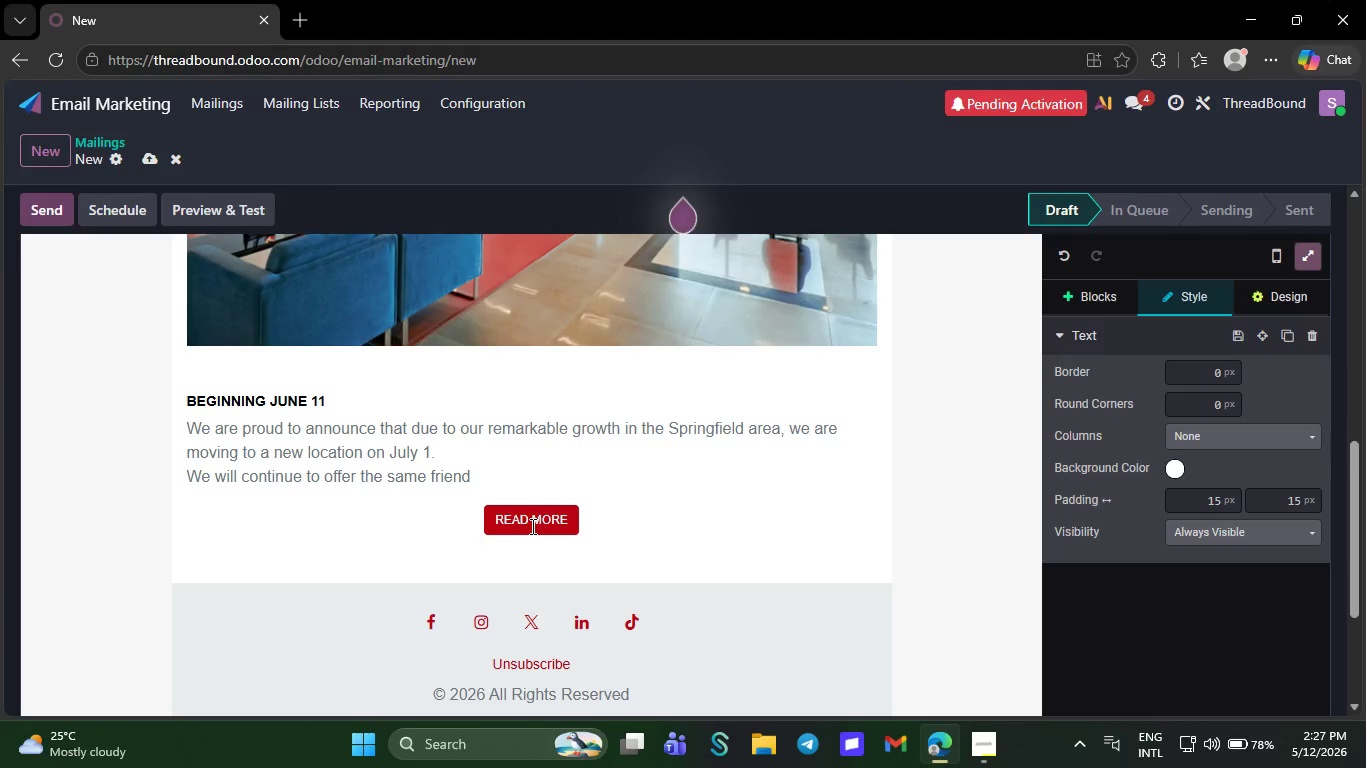 
wait(10.44)
 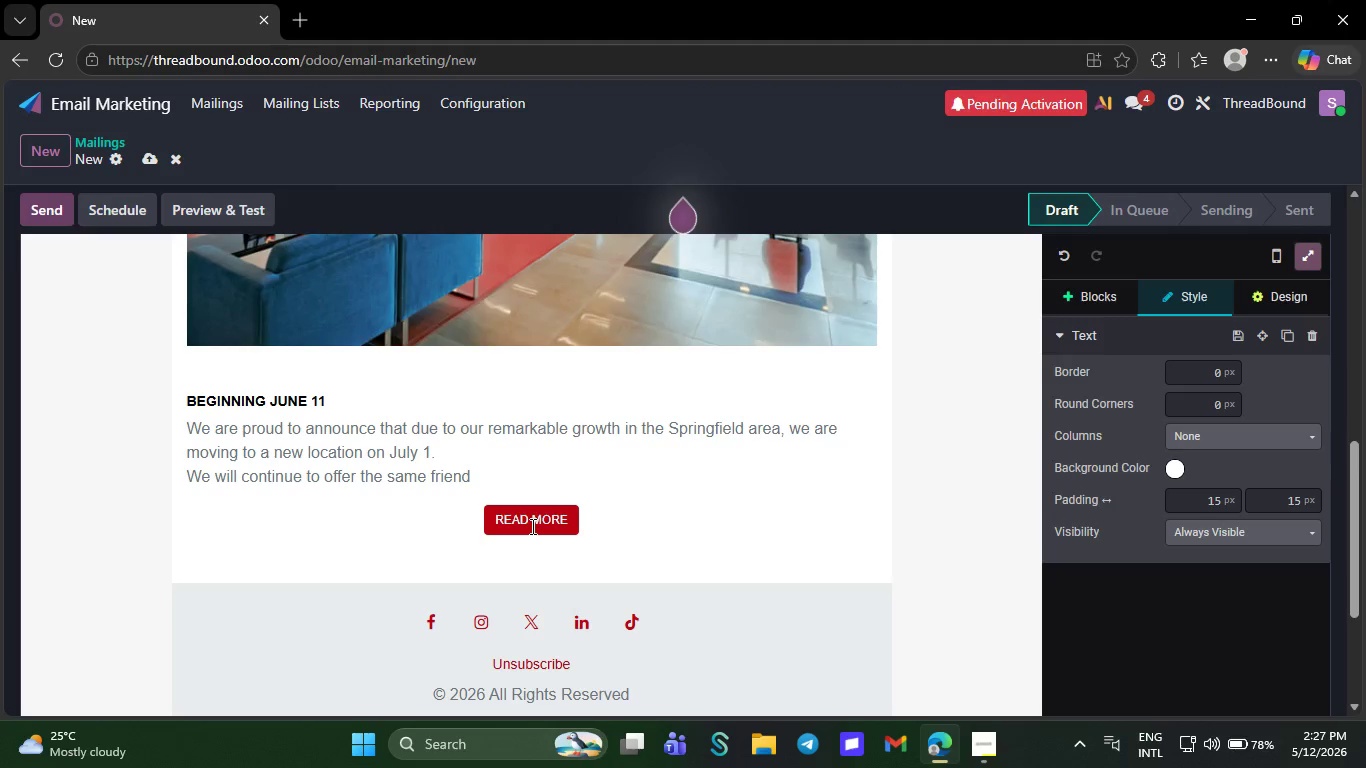 
key(Backspace)
 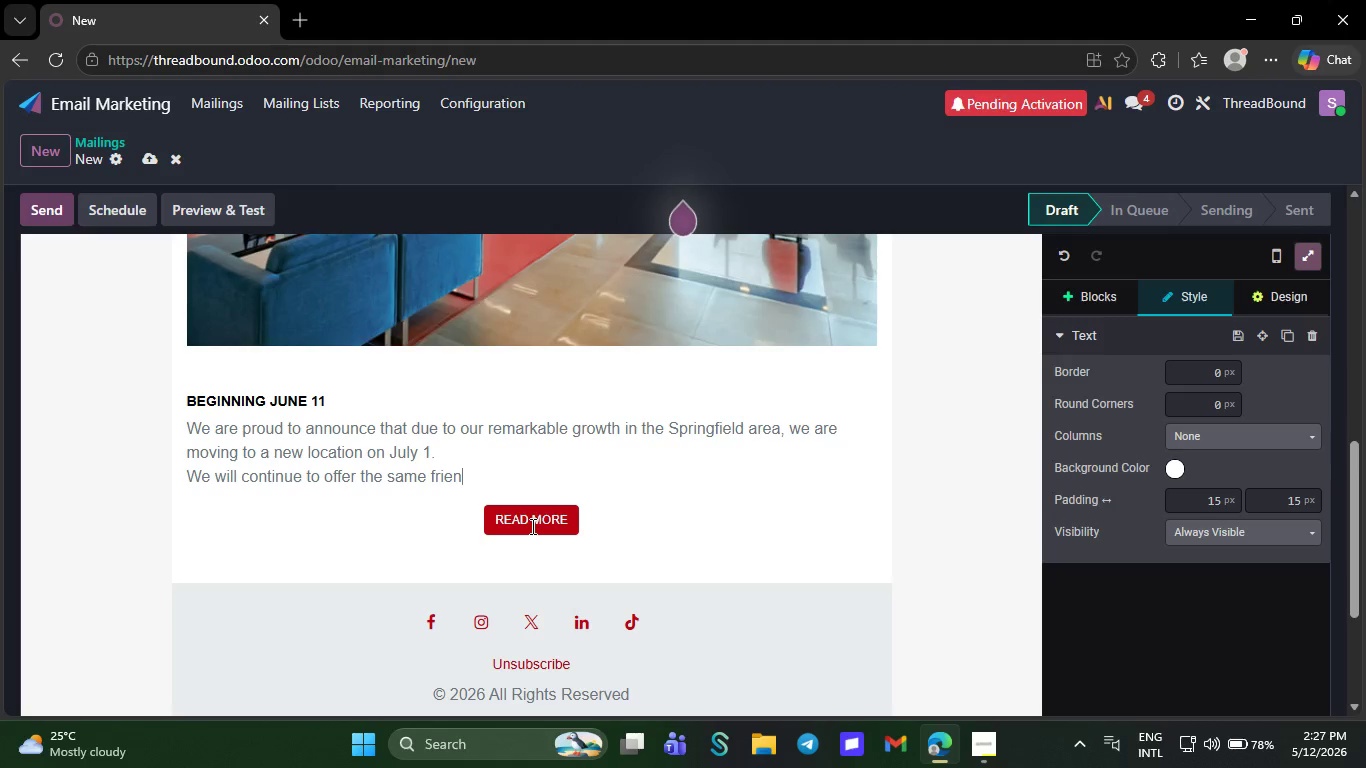 
wait(6.11)
 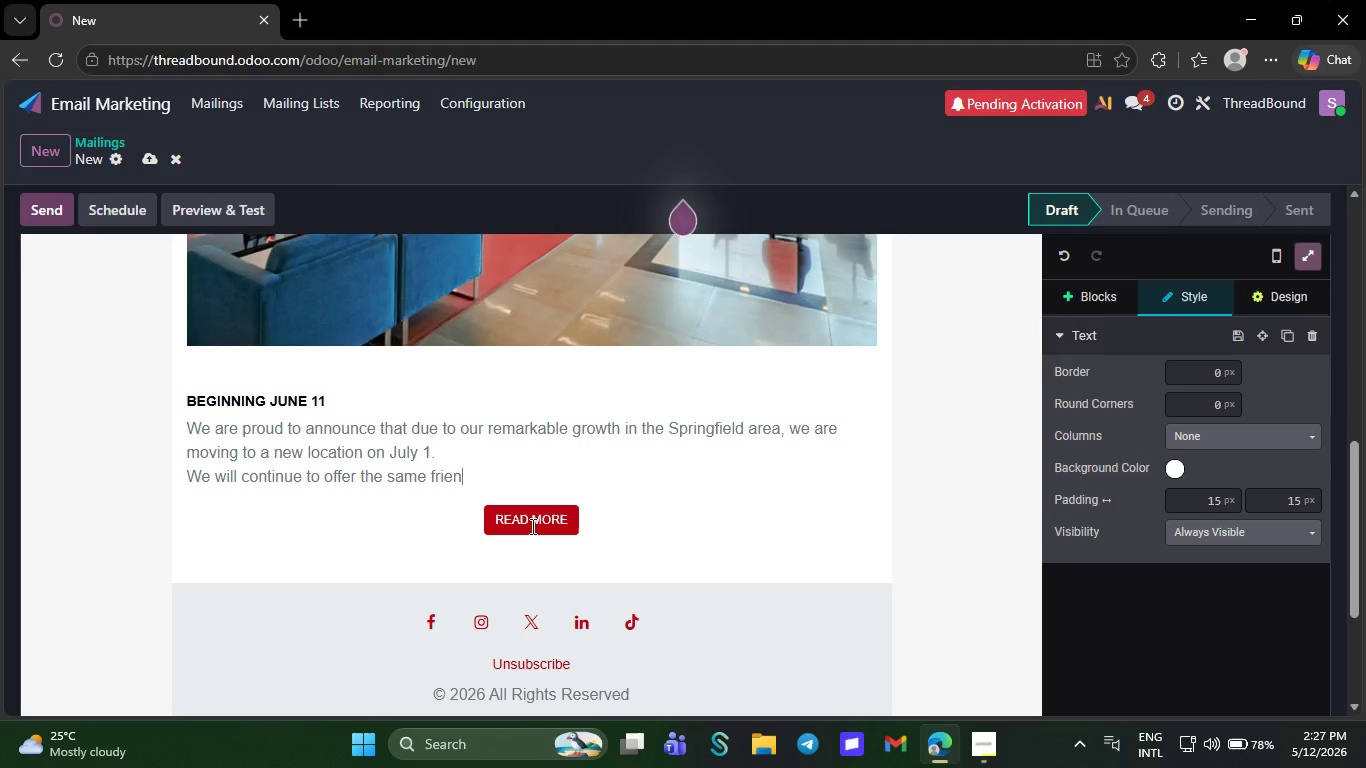 
key(Backspace)
 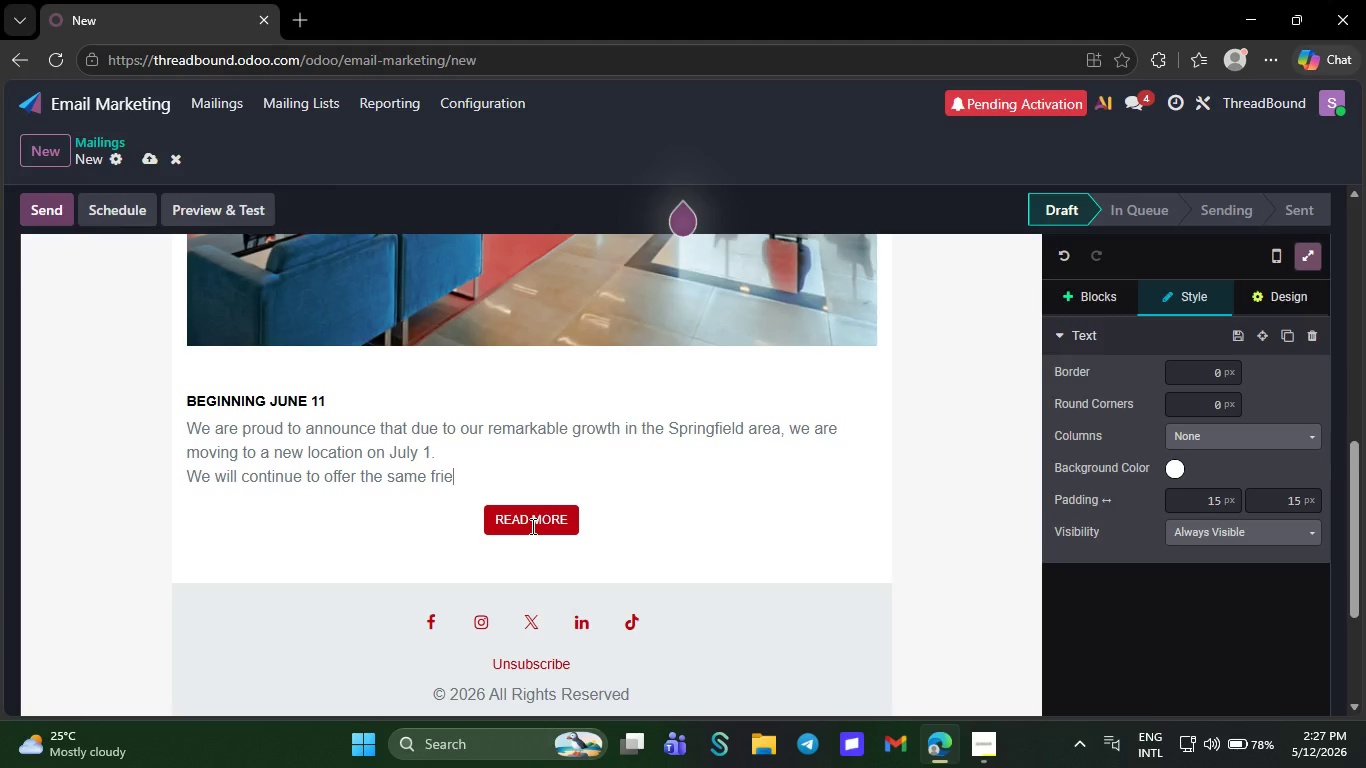 
key(Backspace)
 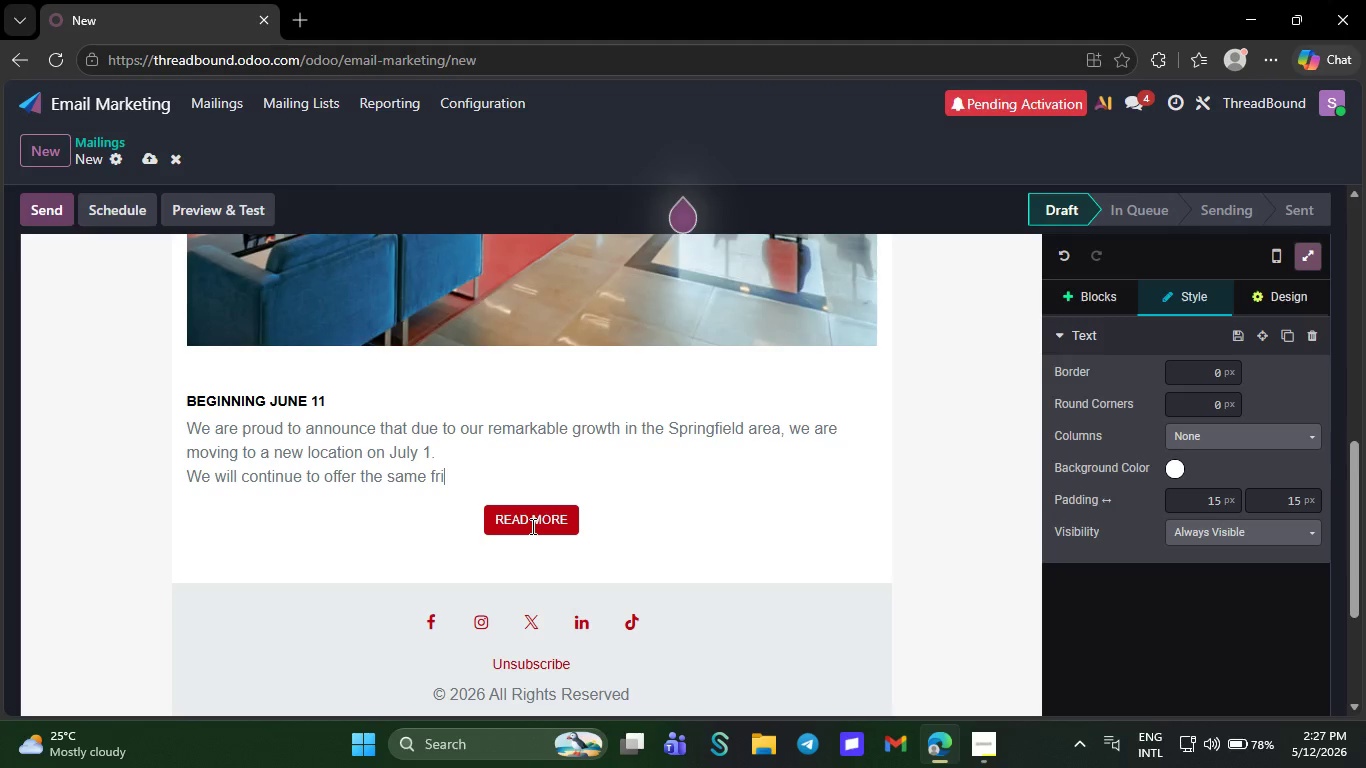 
key(Backspace)
 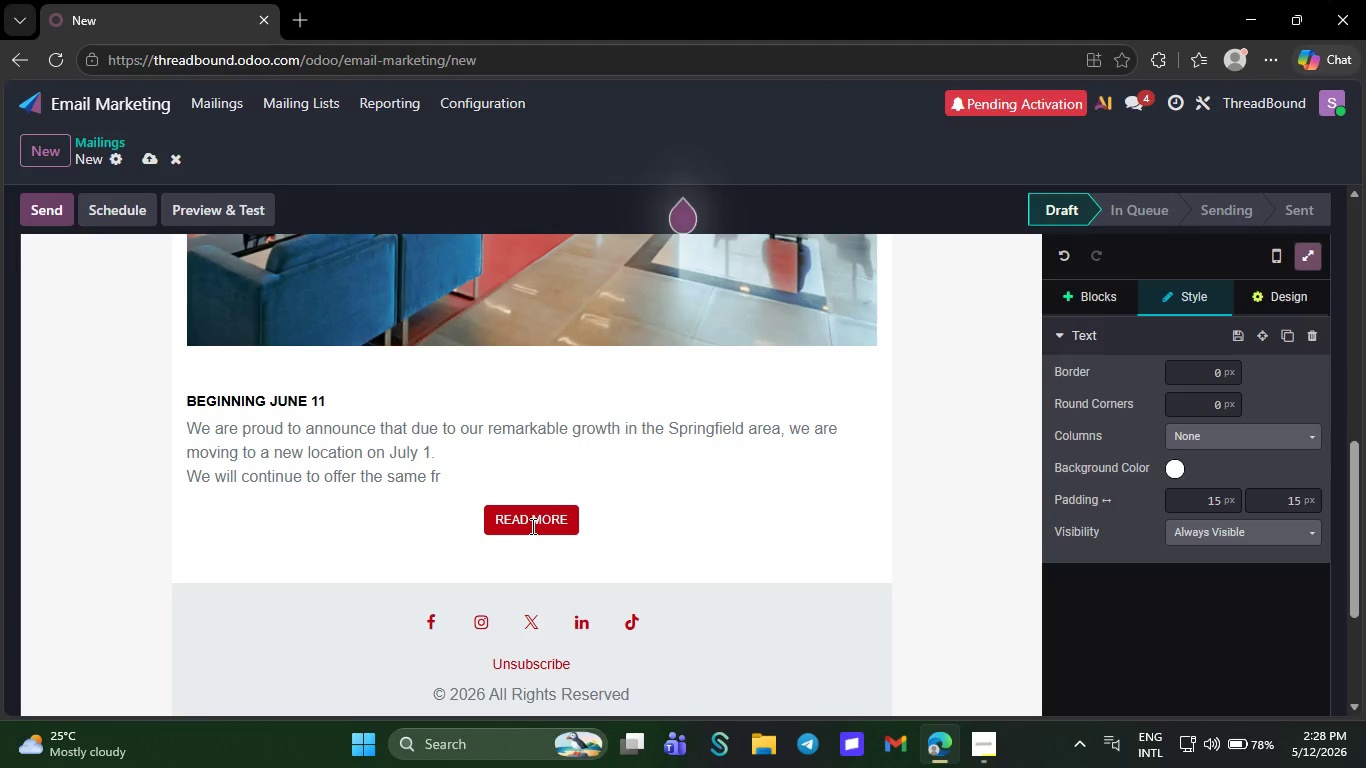 
key(Backspace)
 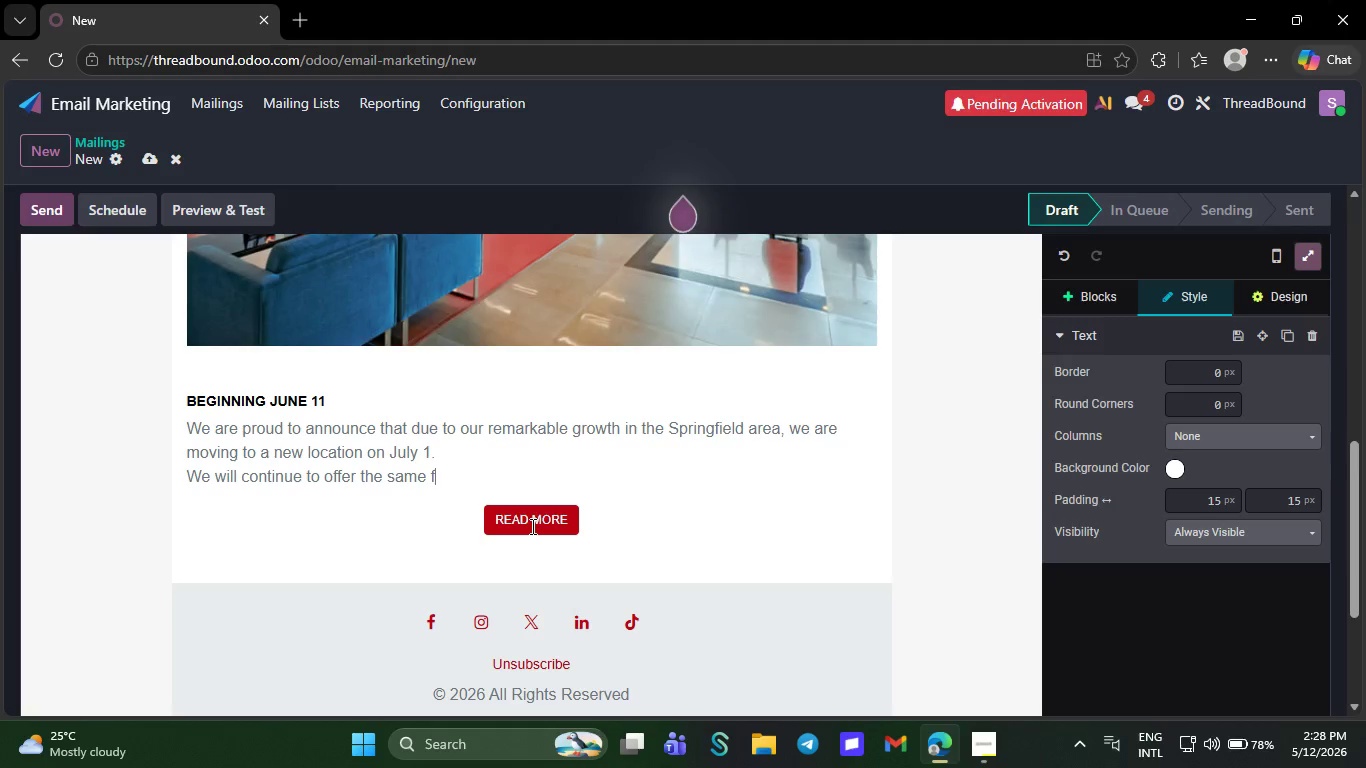 
key(Backspace)
 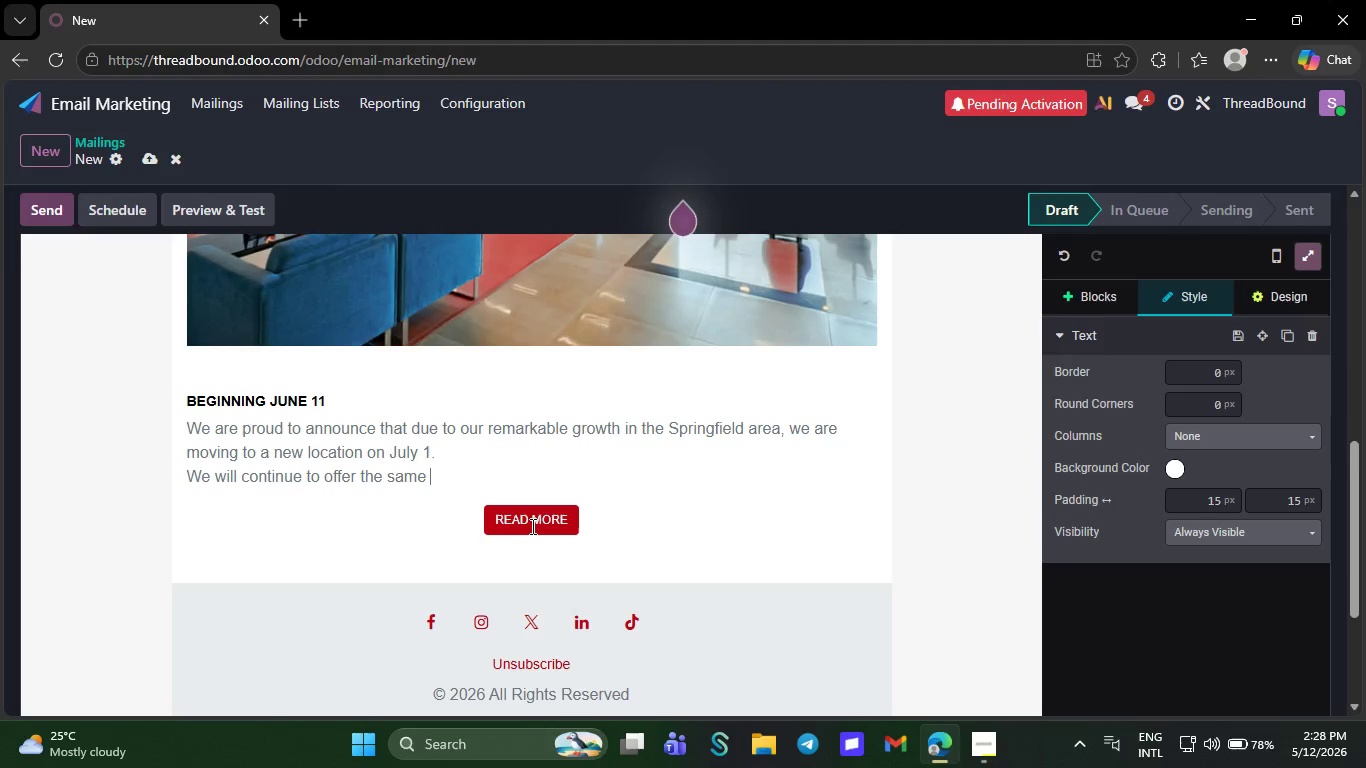 
key(Backspace)
 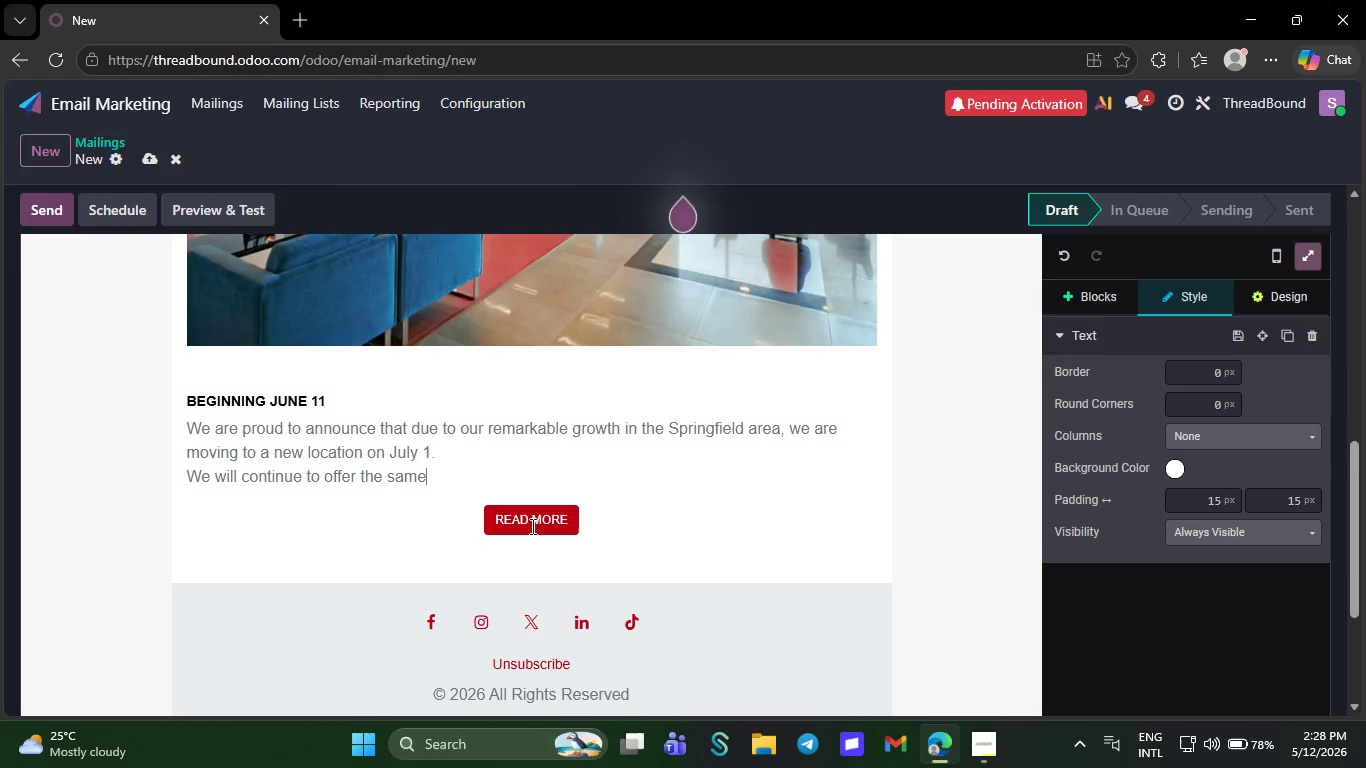 
key(Backspace)
 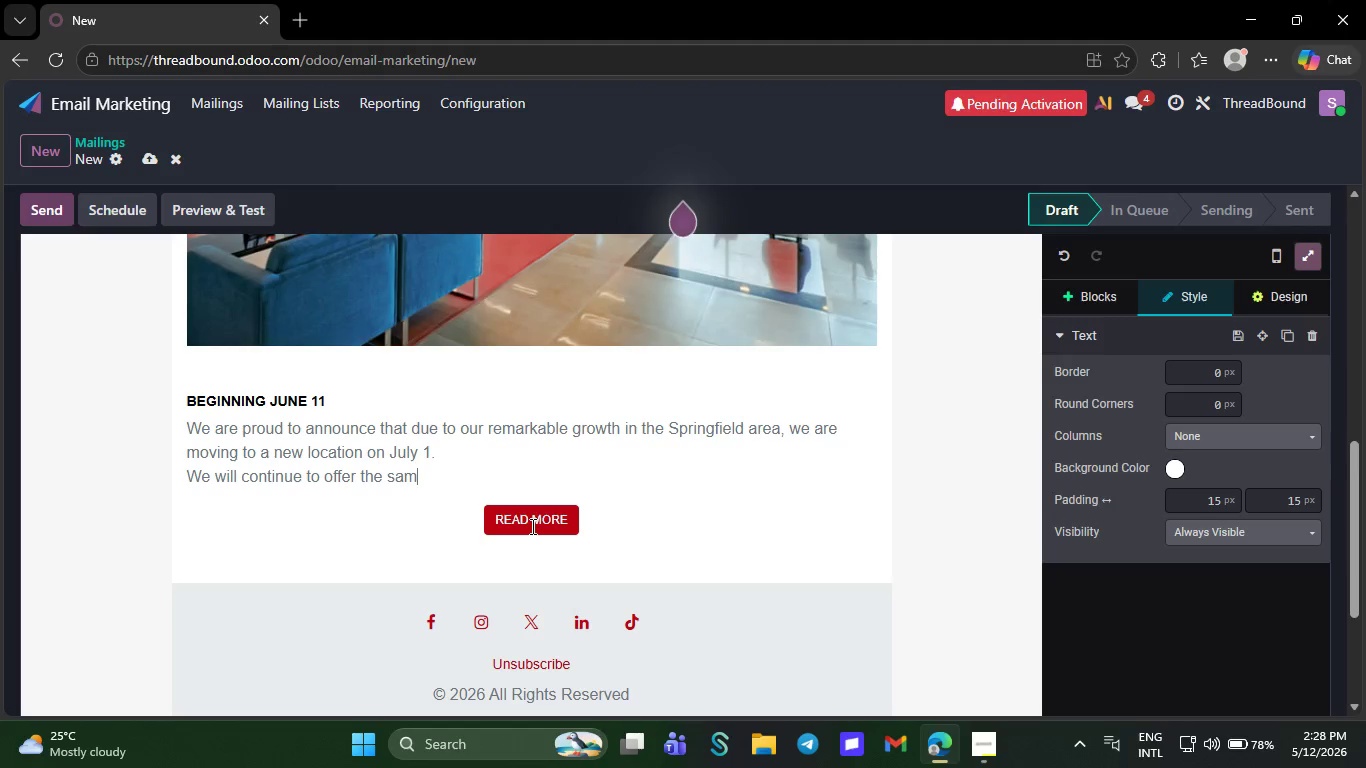 
wait(6.01)
 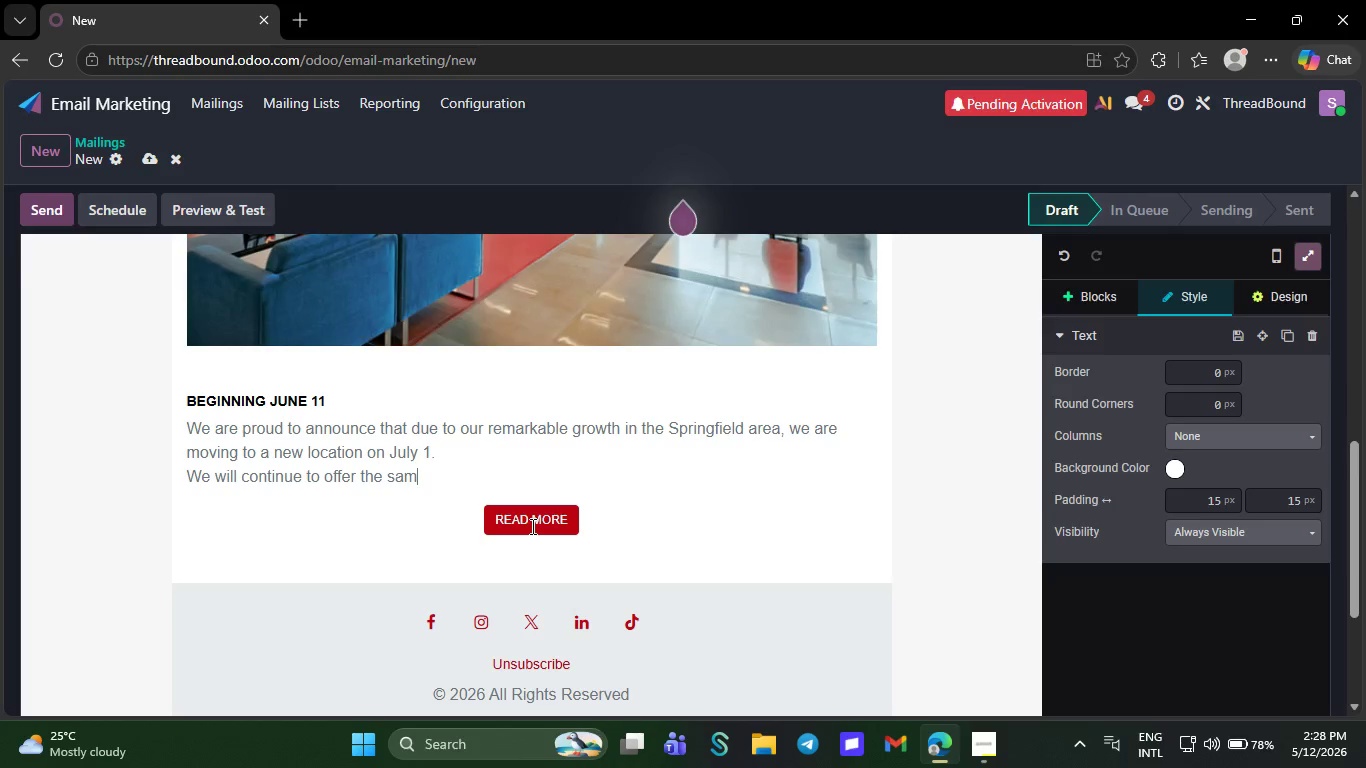 
key(Backspace)
 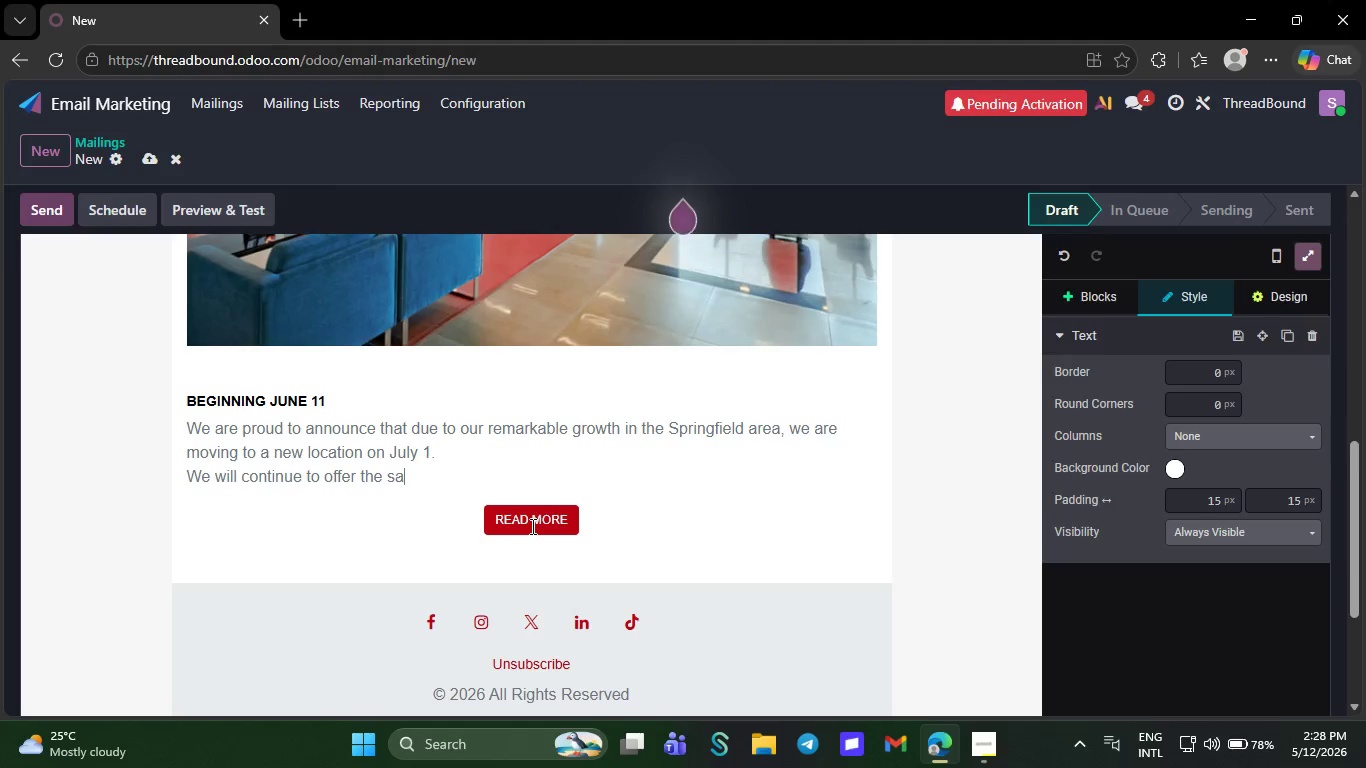 
key(Backspace)
 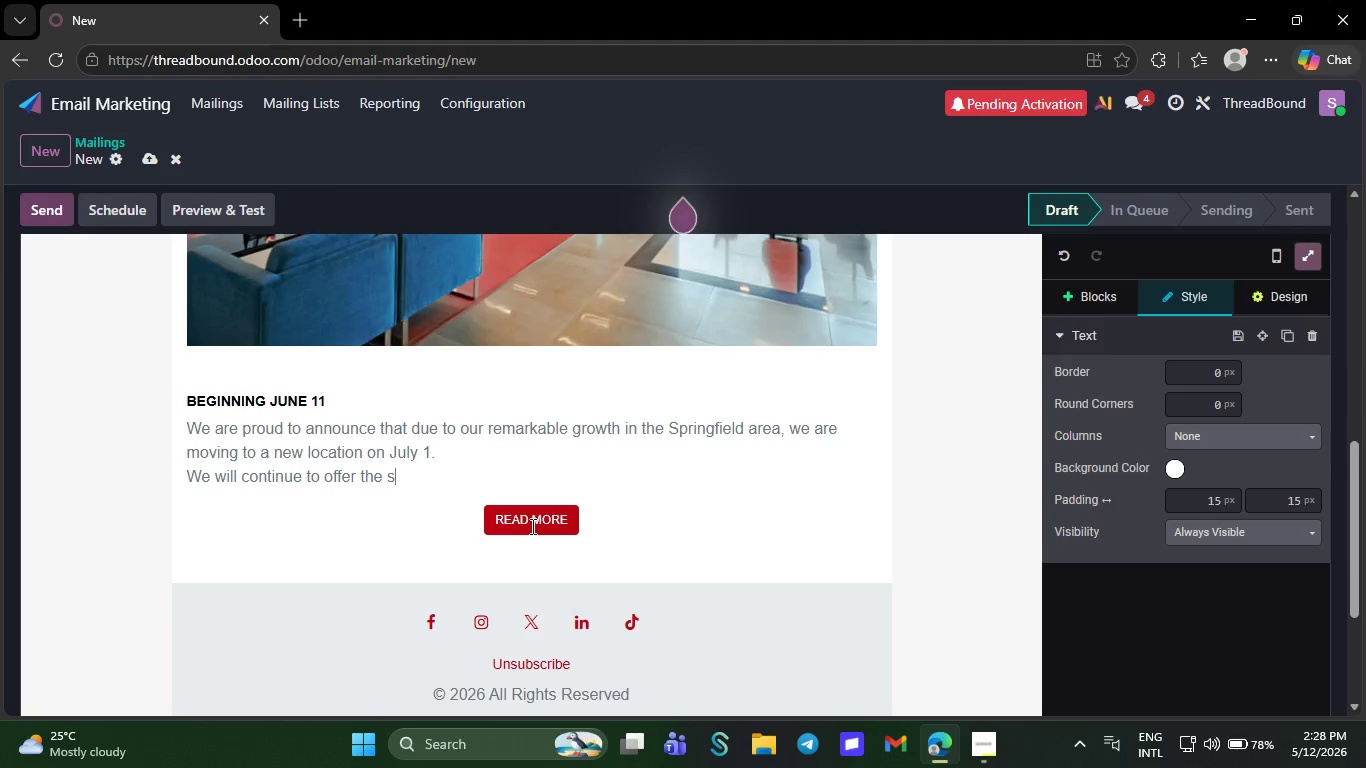 
wait(10.06)
 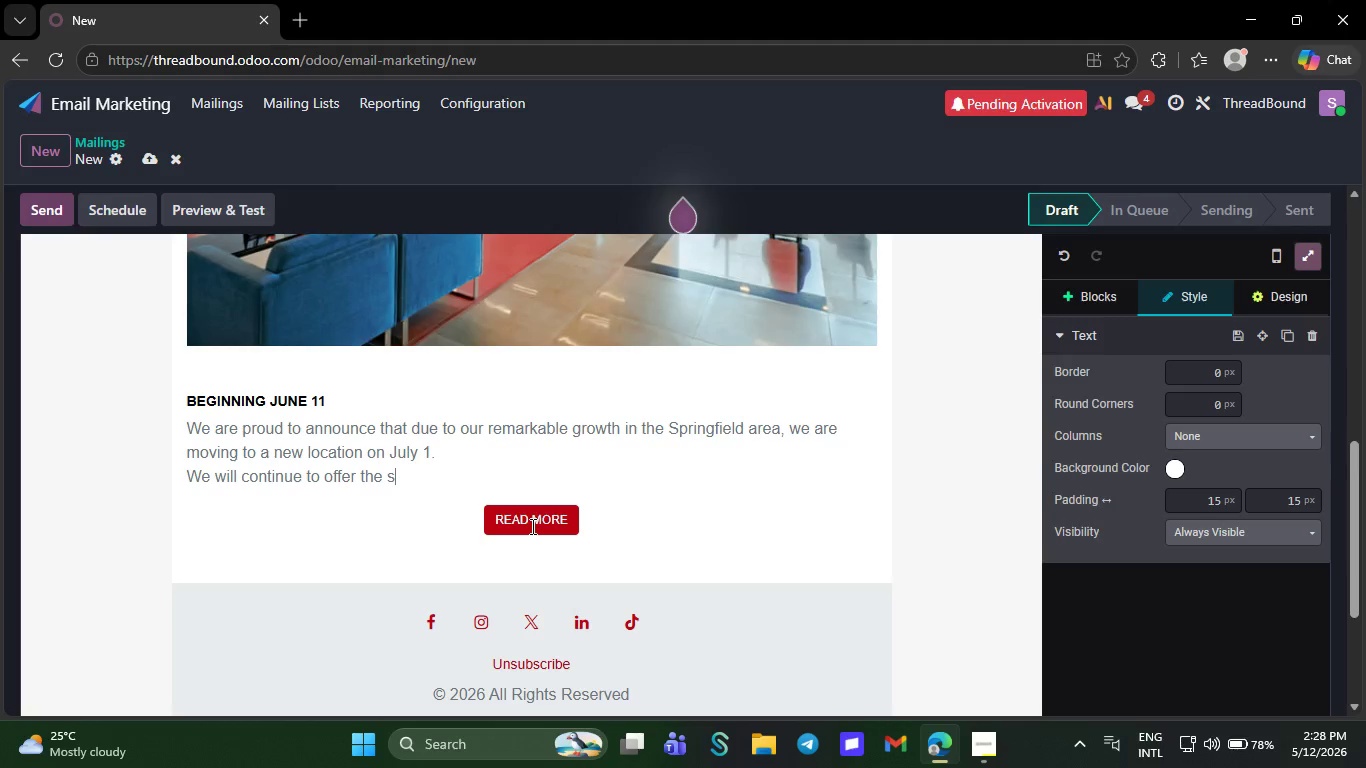 
key(Backspace)
 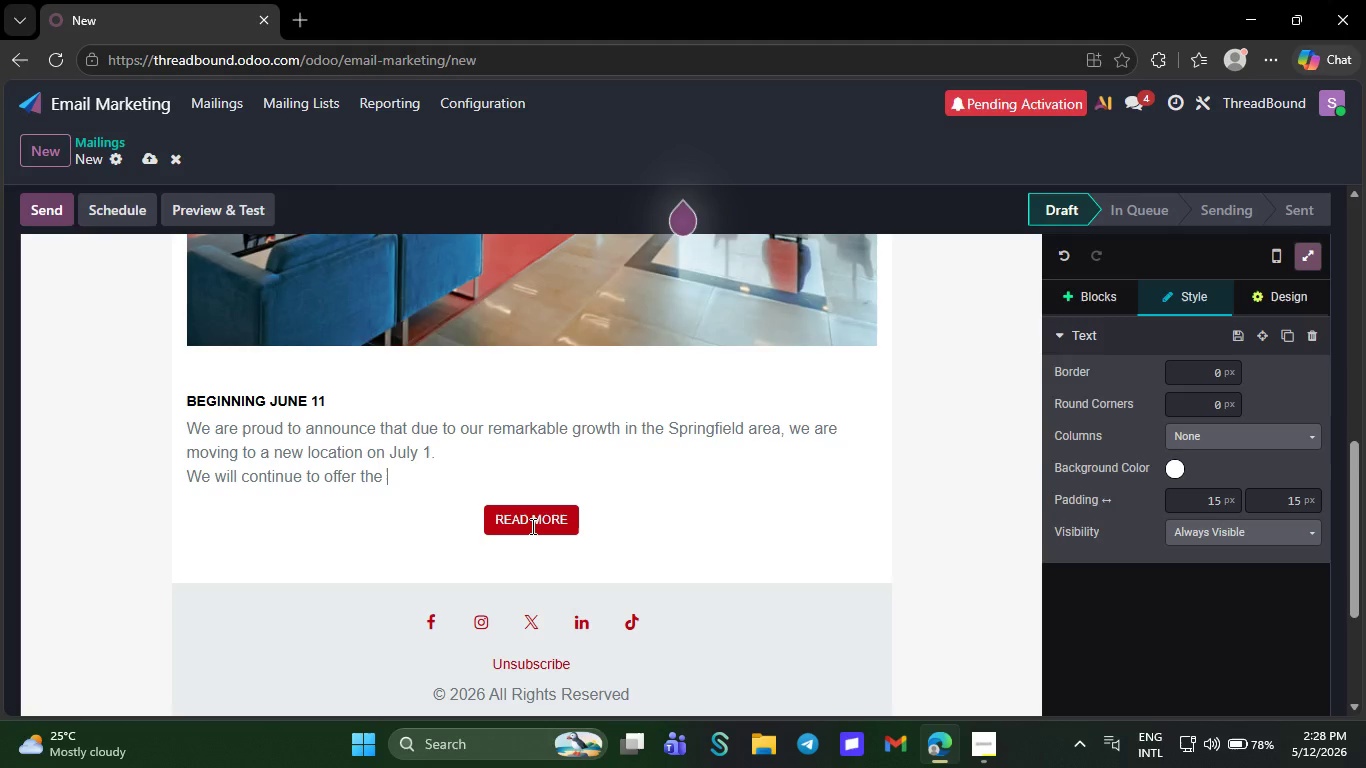 
wait(7.41)
 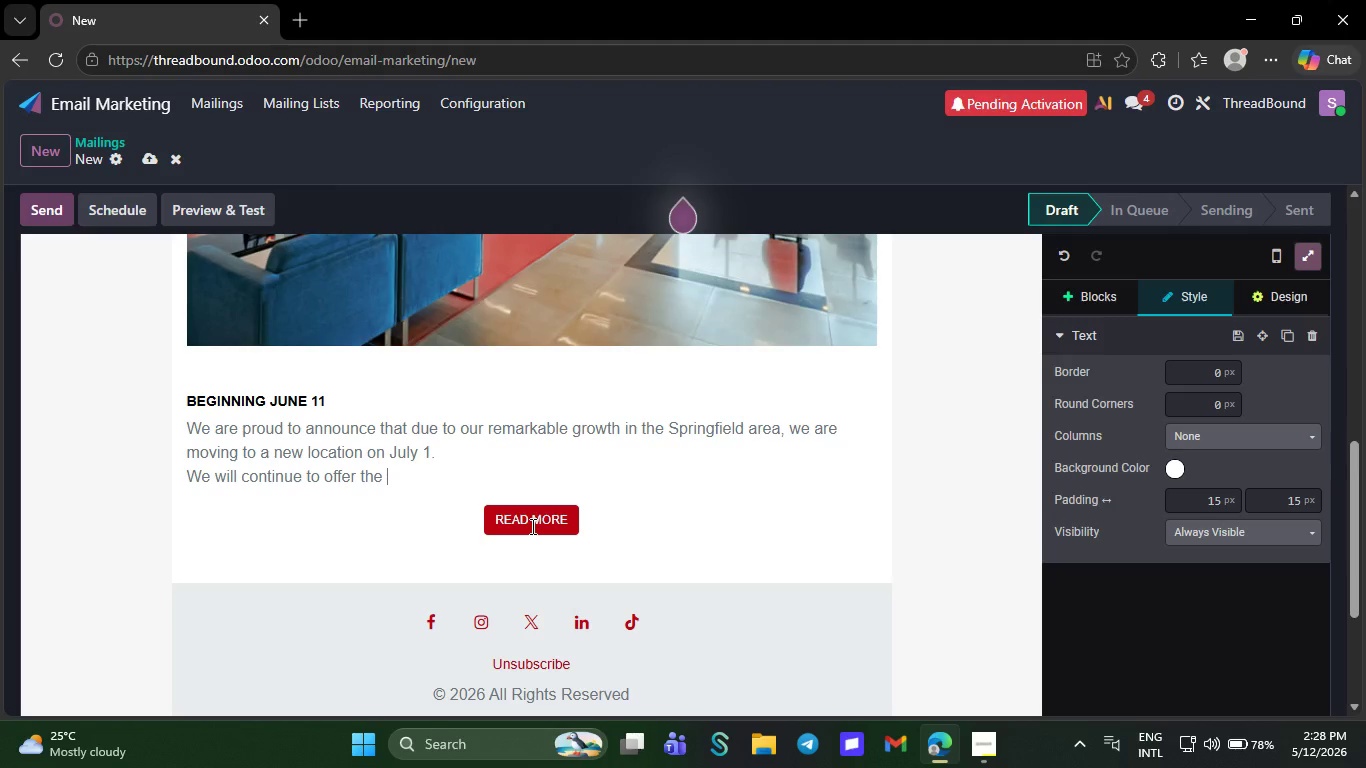 
key(Backspace)
 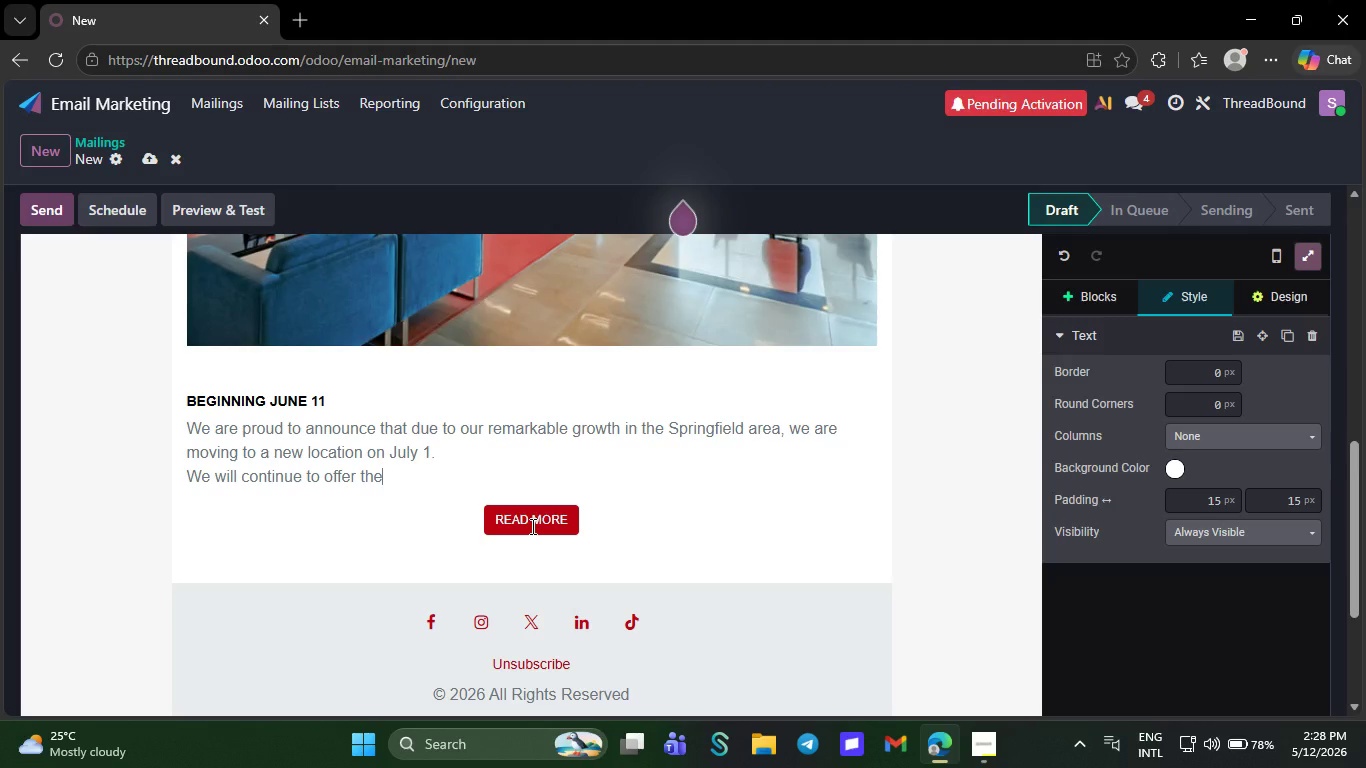 
key(Backspace)
 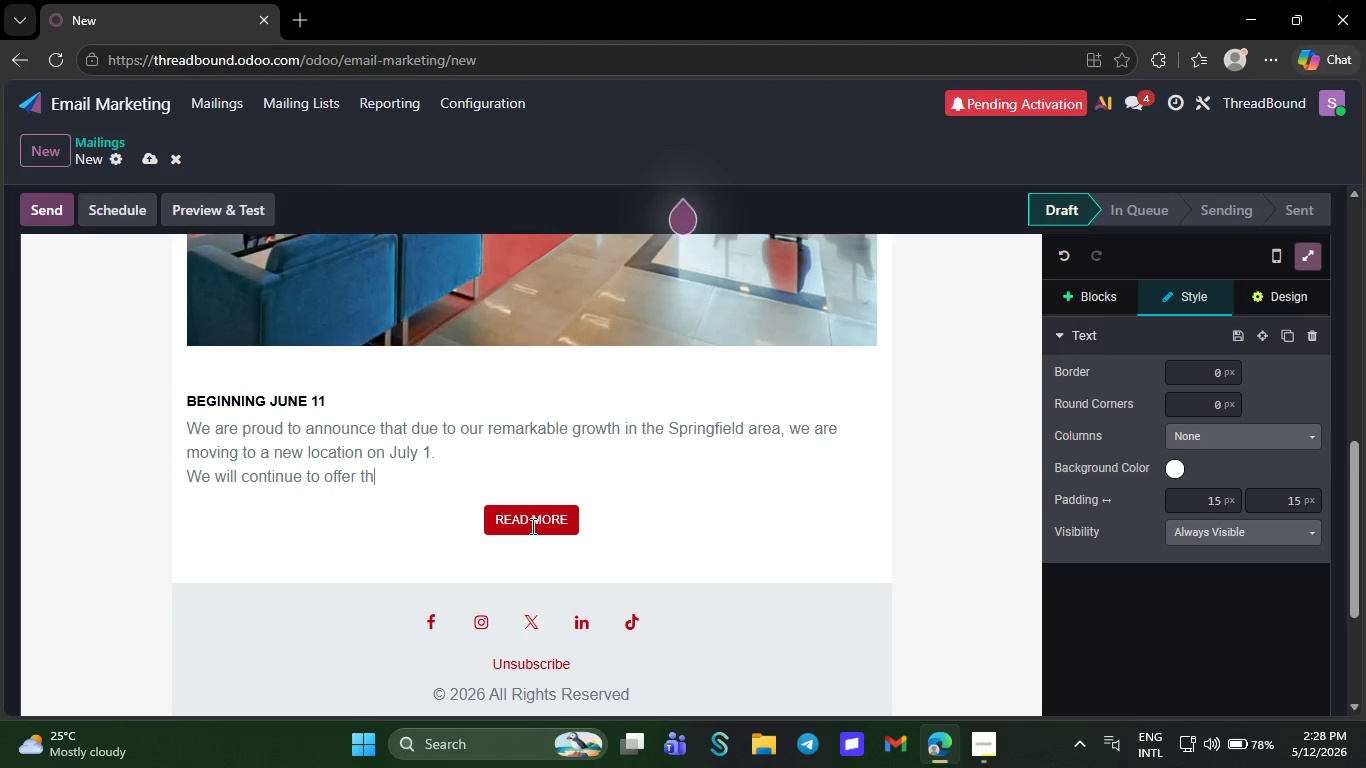 
wait(15.83)
 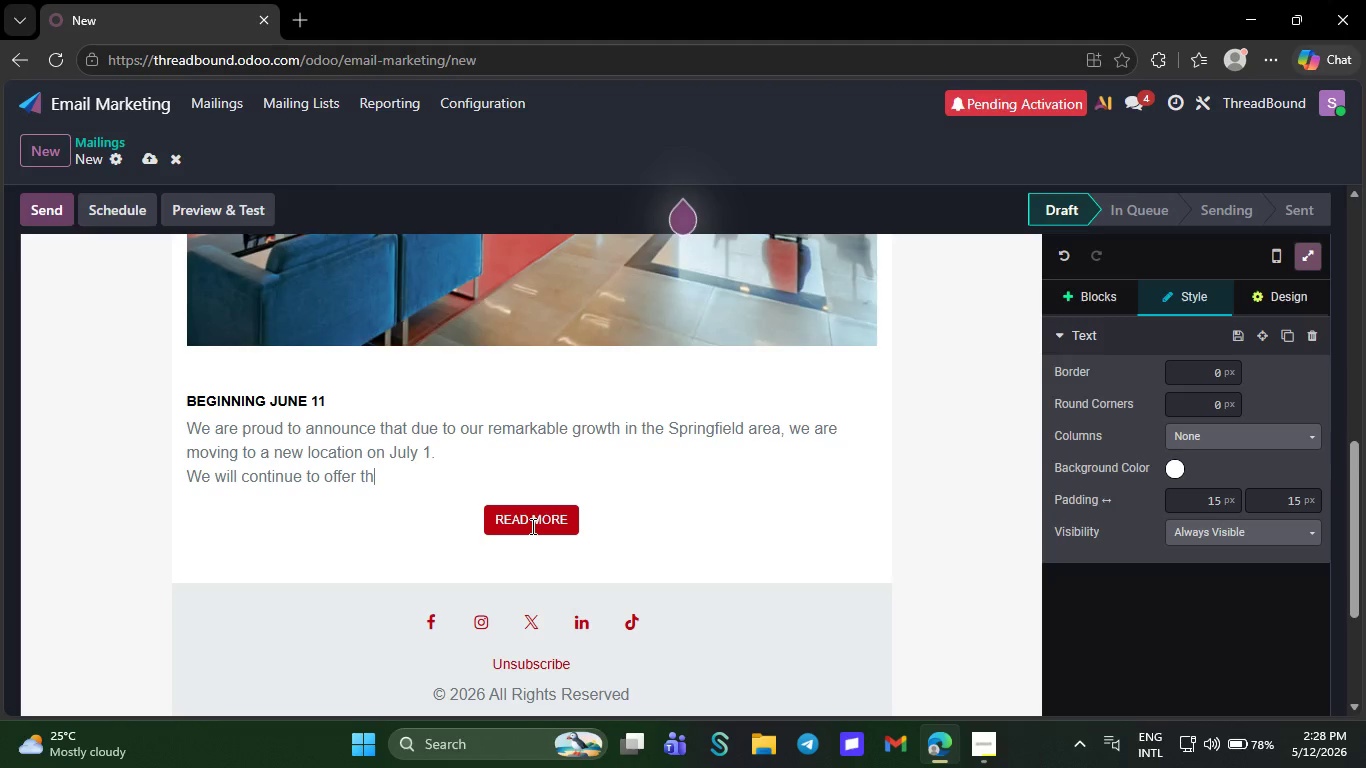 
key(Backspace)
 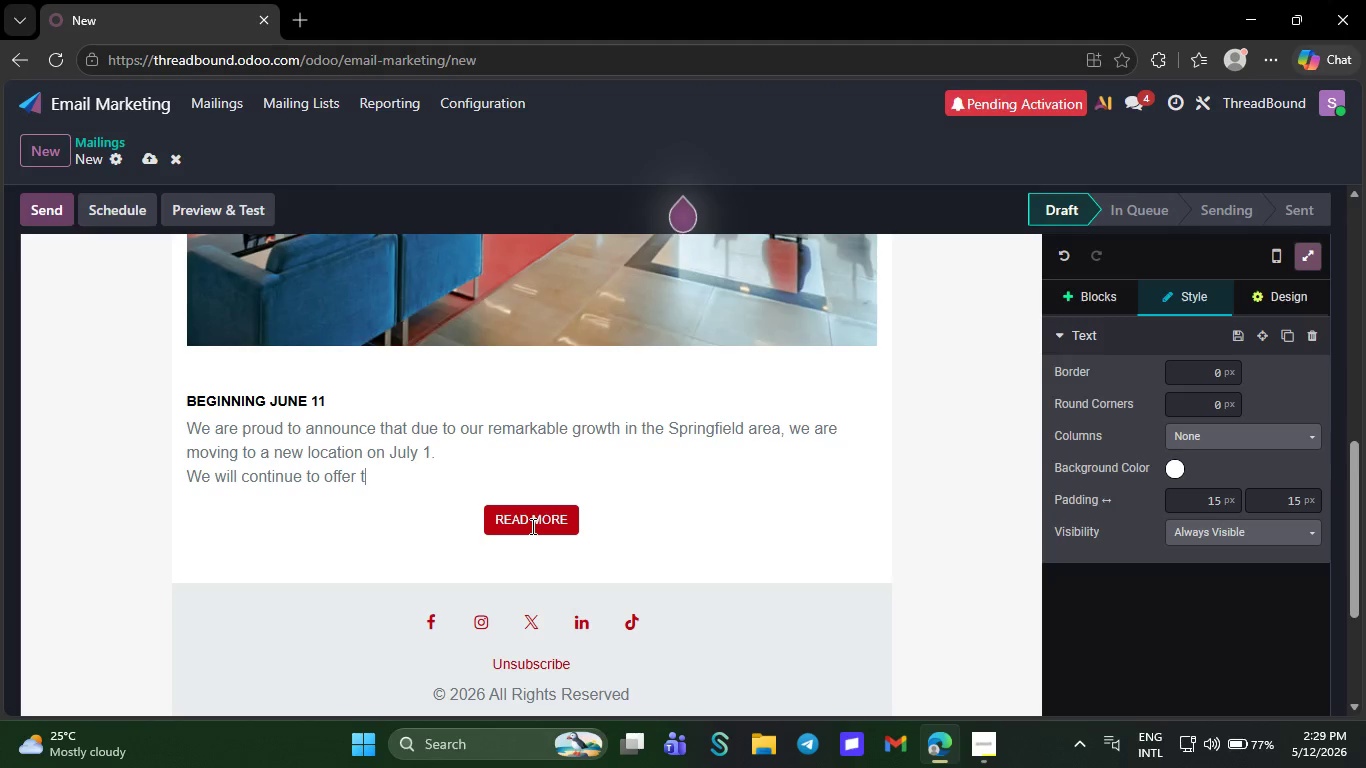 
key(Backspace)
 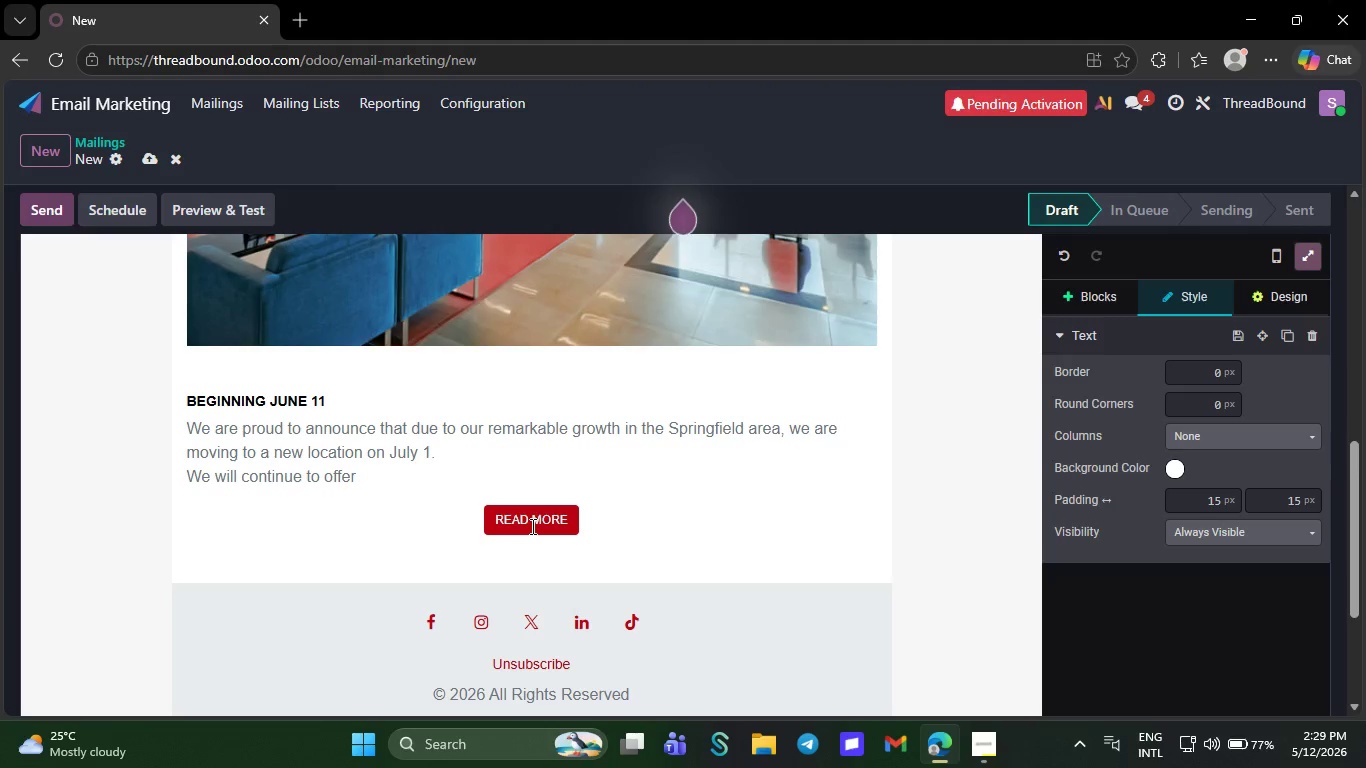 
key(Backspace)
 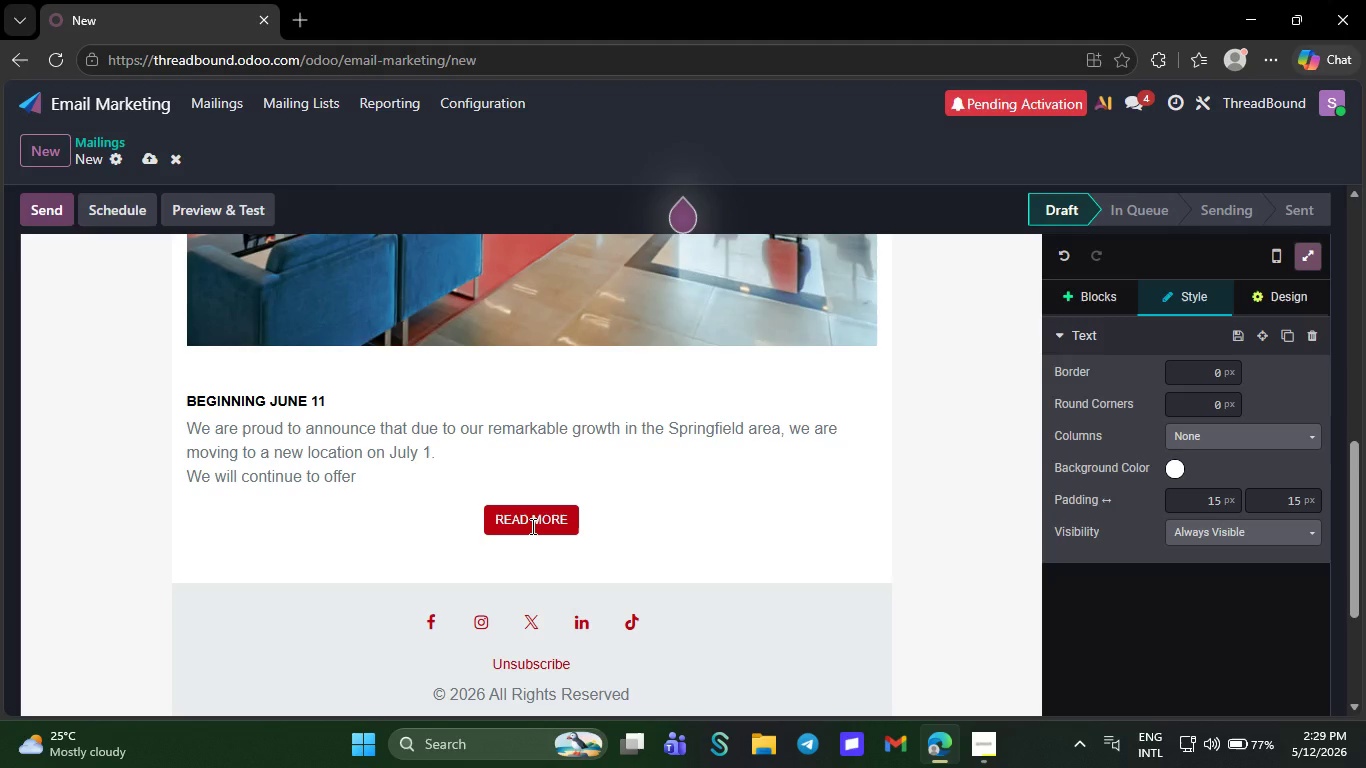 
wait(6.88)
 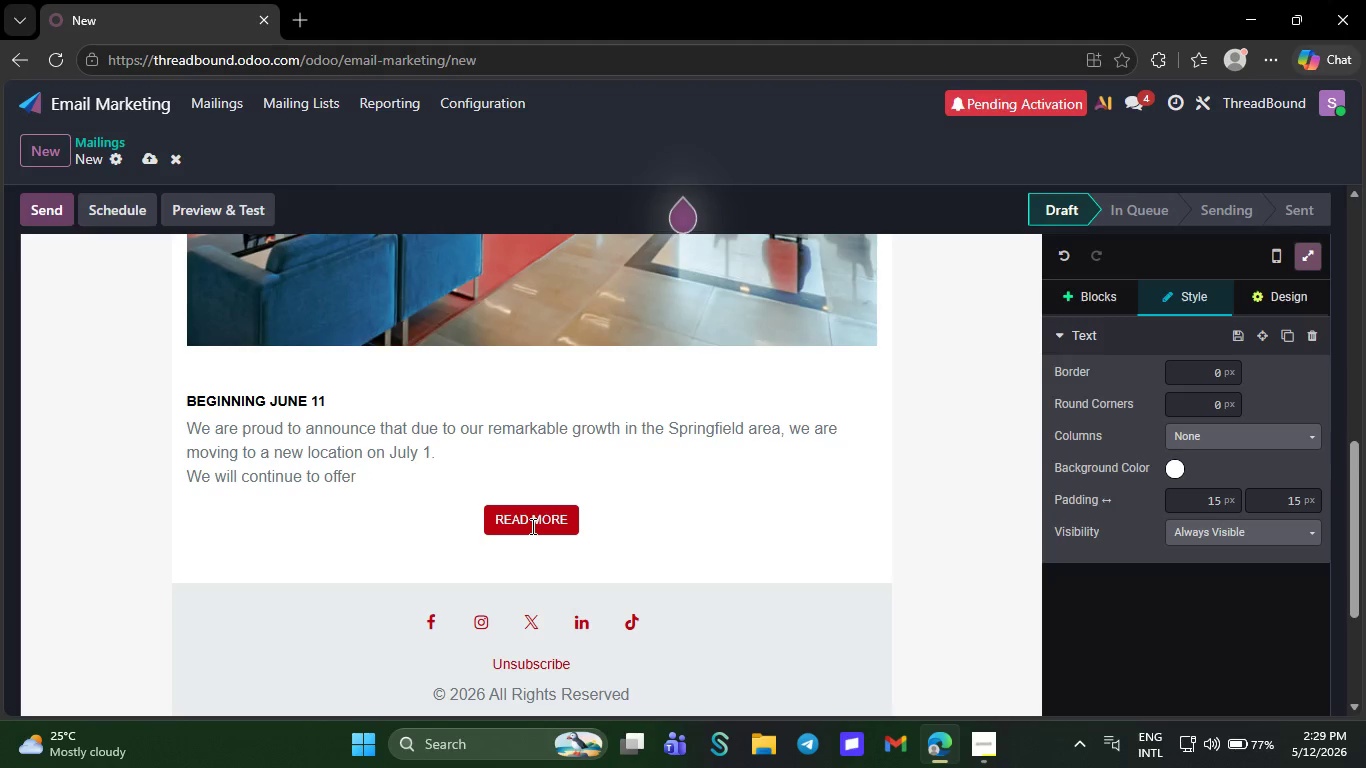 
key(Backspace)
 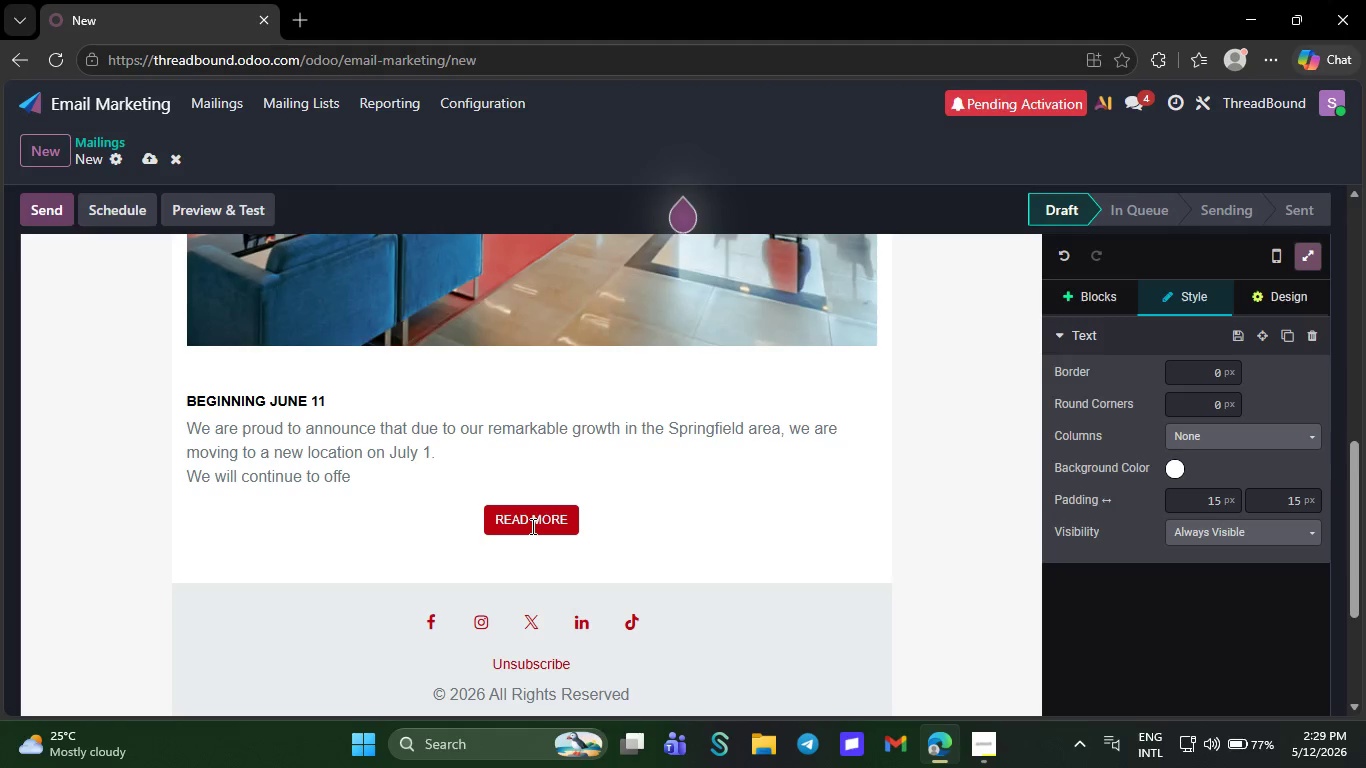 
key(Backspace)
 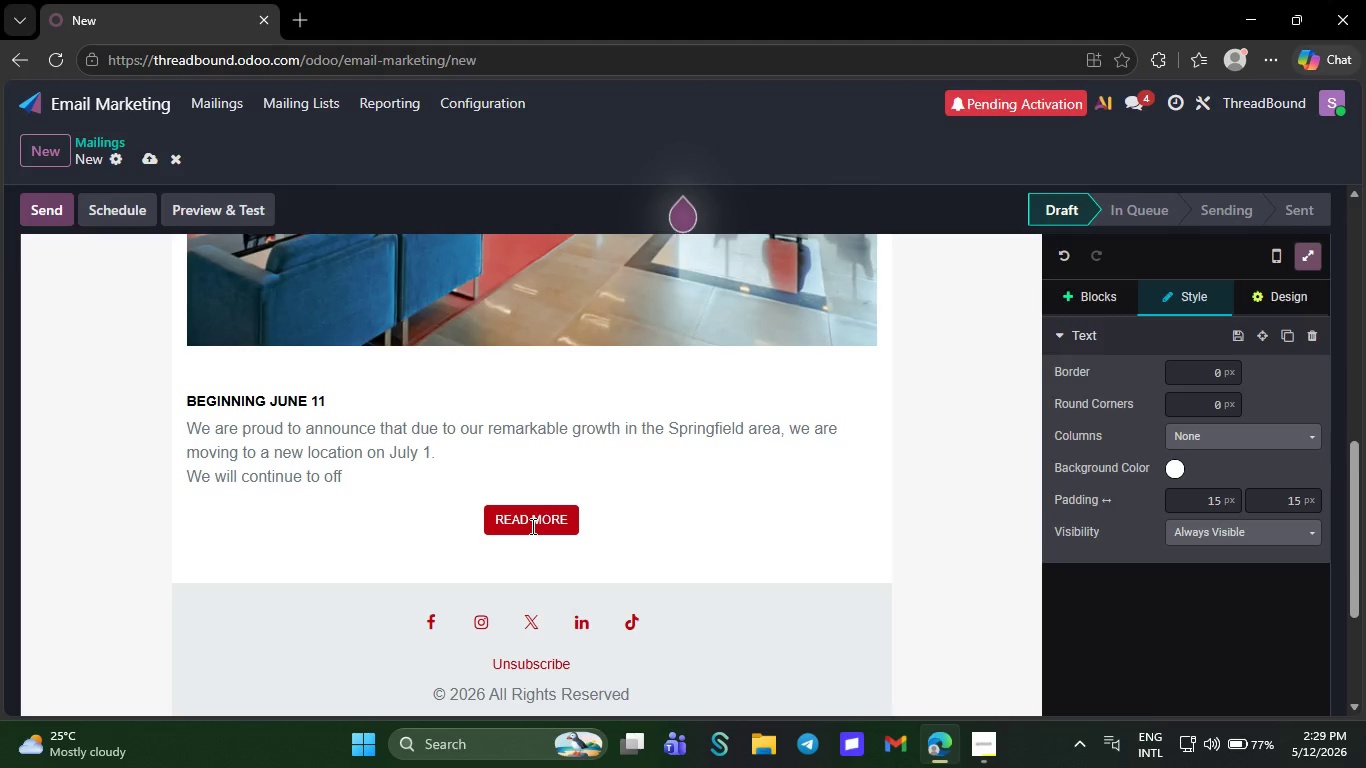 
key(Backspace)
 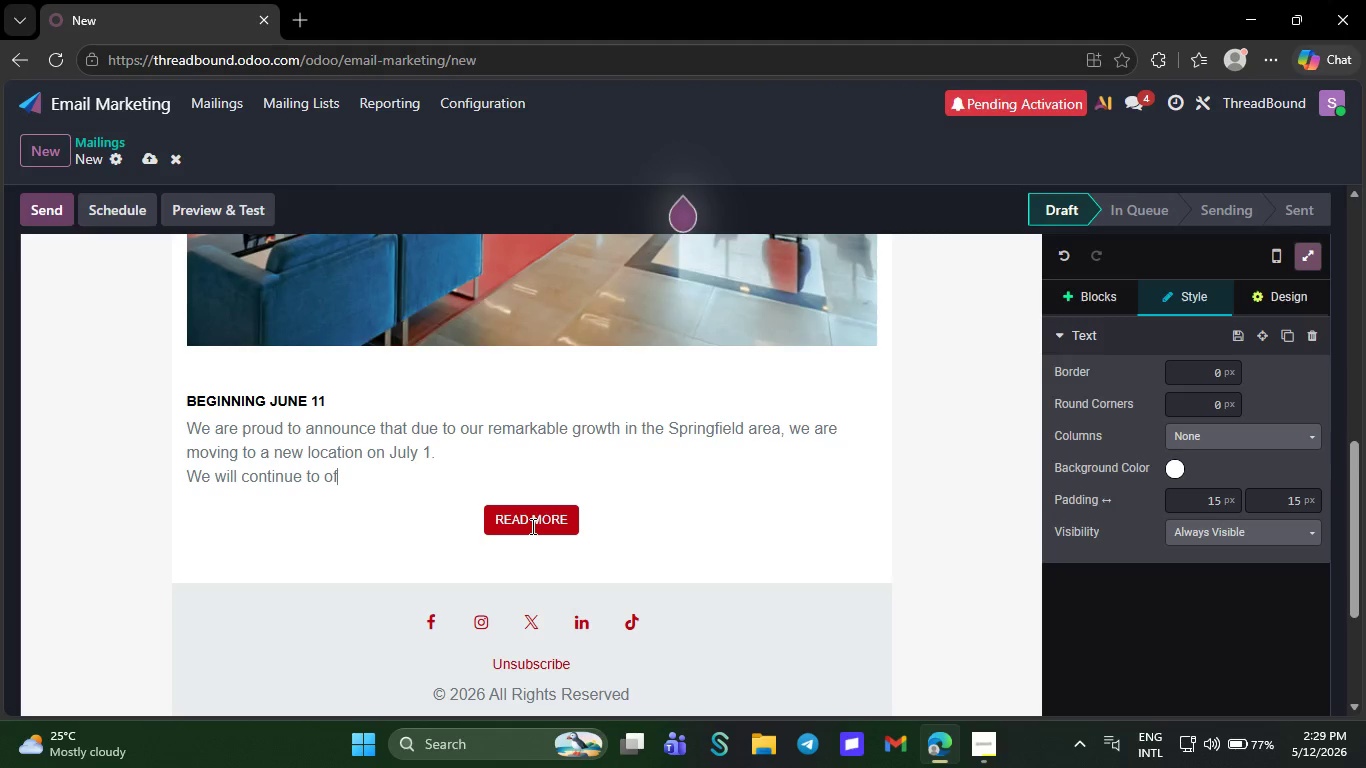 
key(Backspace)
 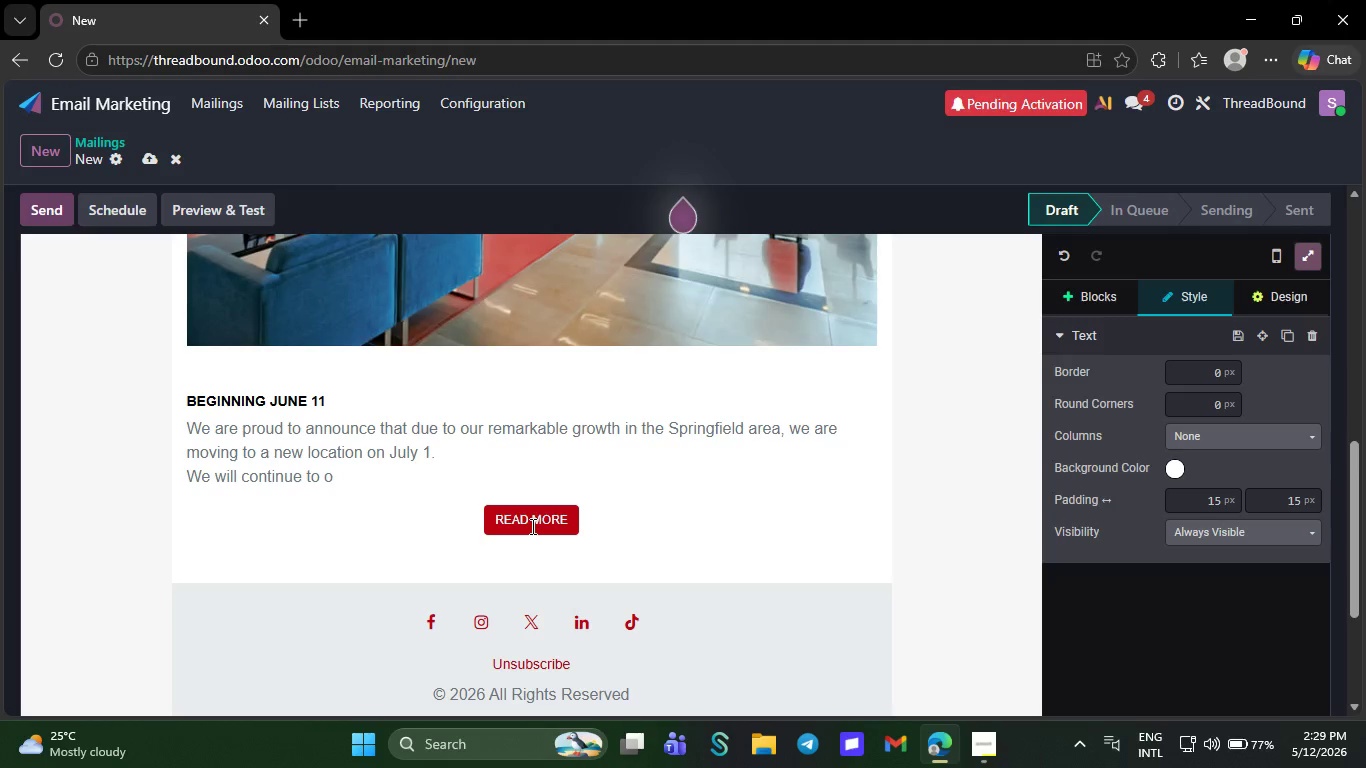 
key(Backspace)
 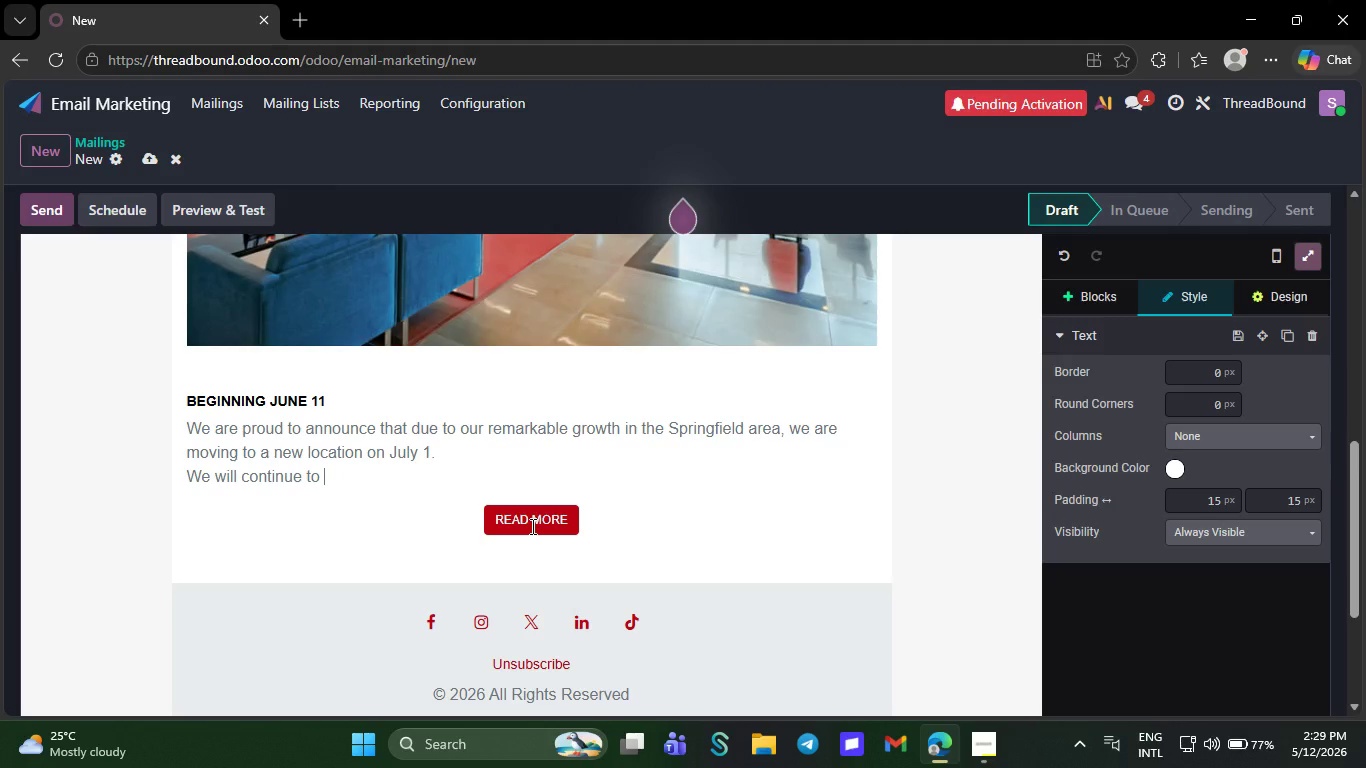 
key(Backspace)
 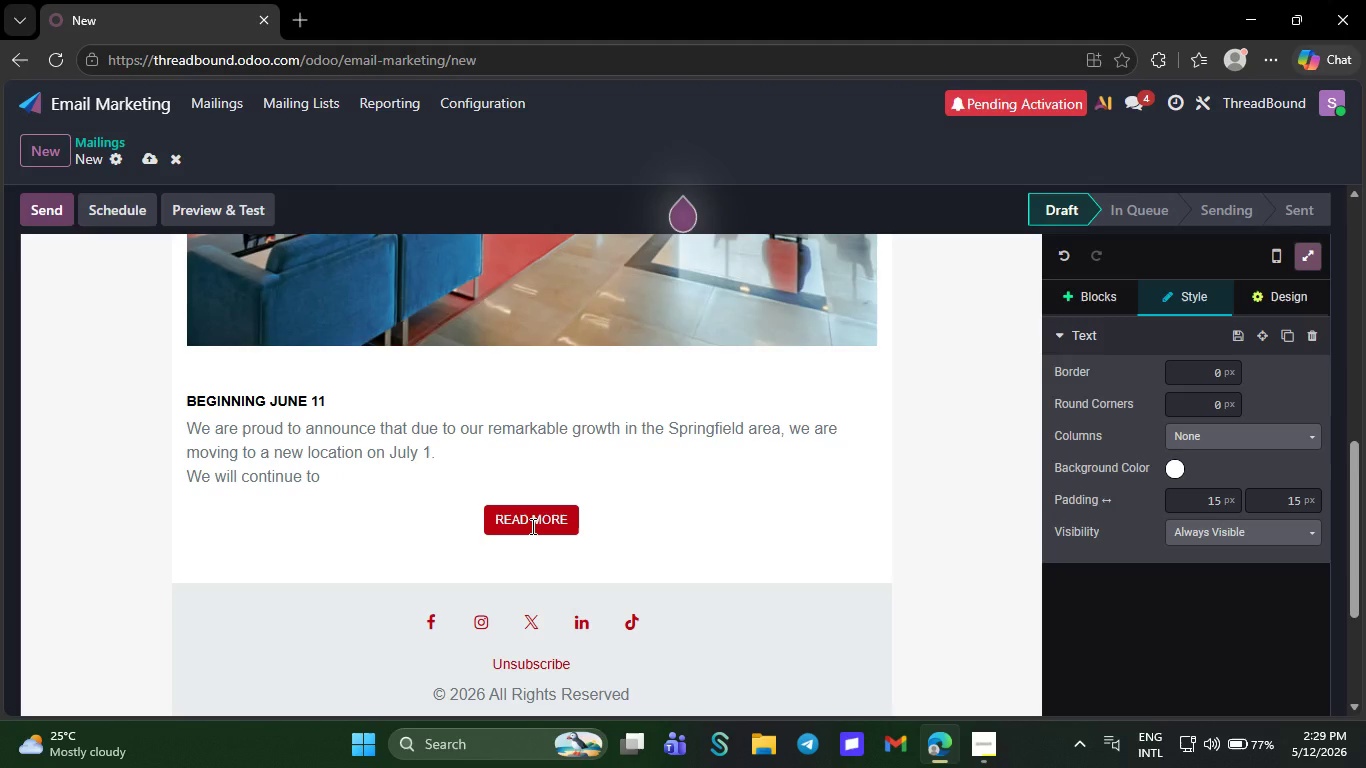 
key(Backspace)
 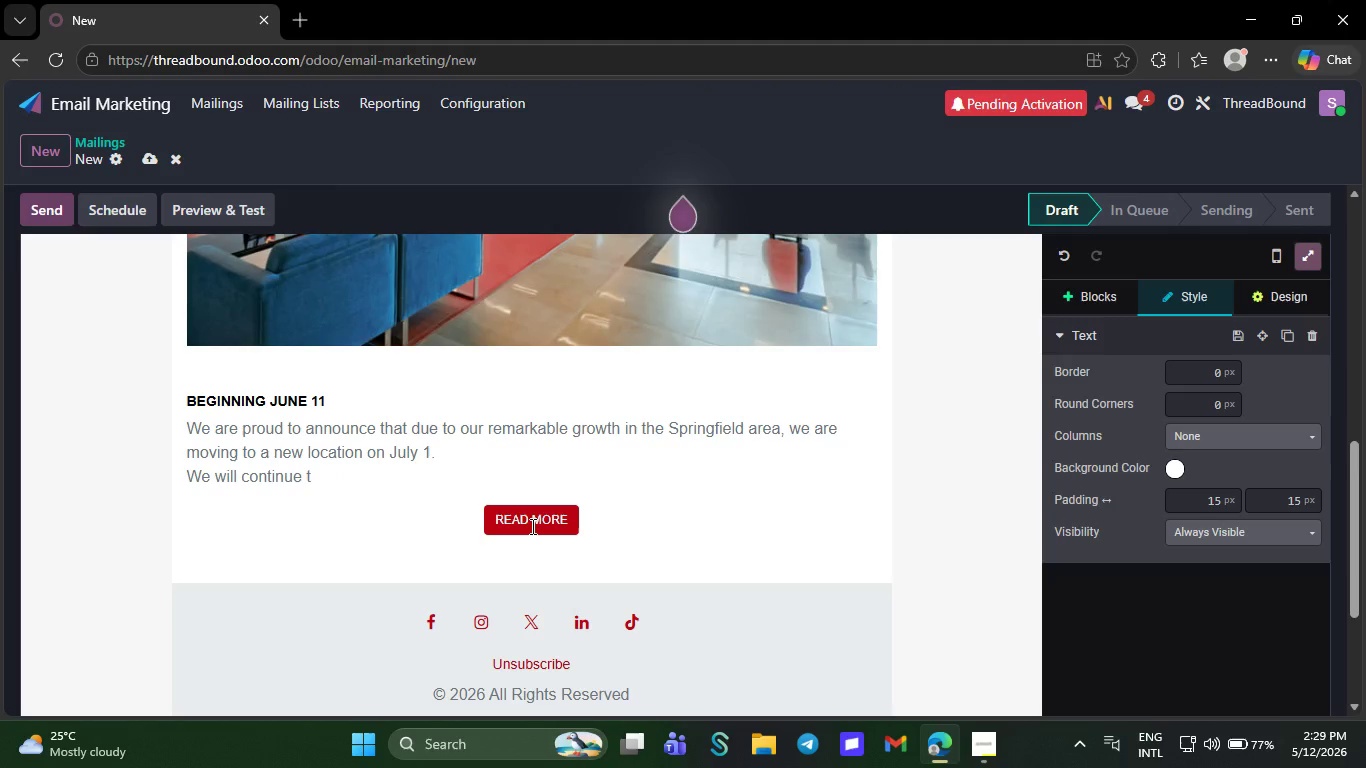 
key(Backspace)
 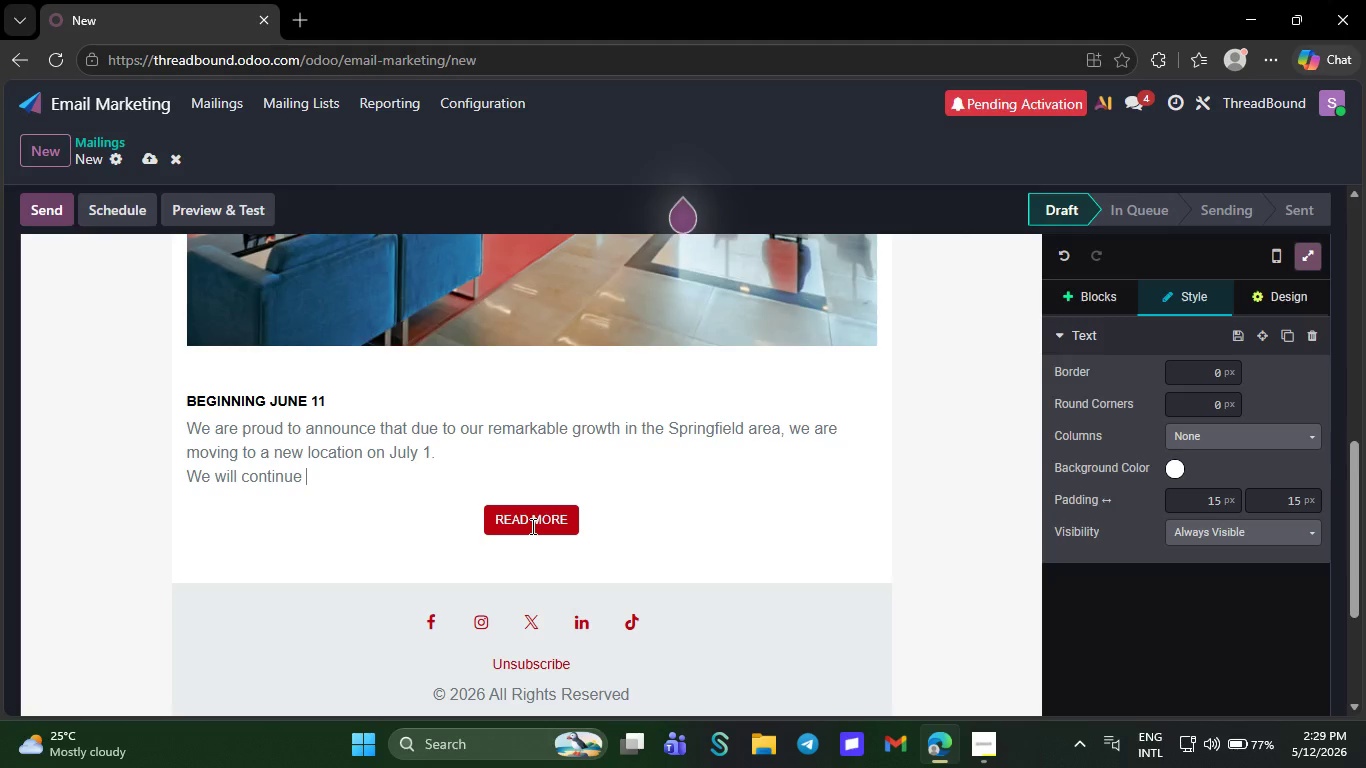 
key(Backspace)
 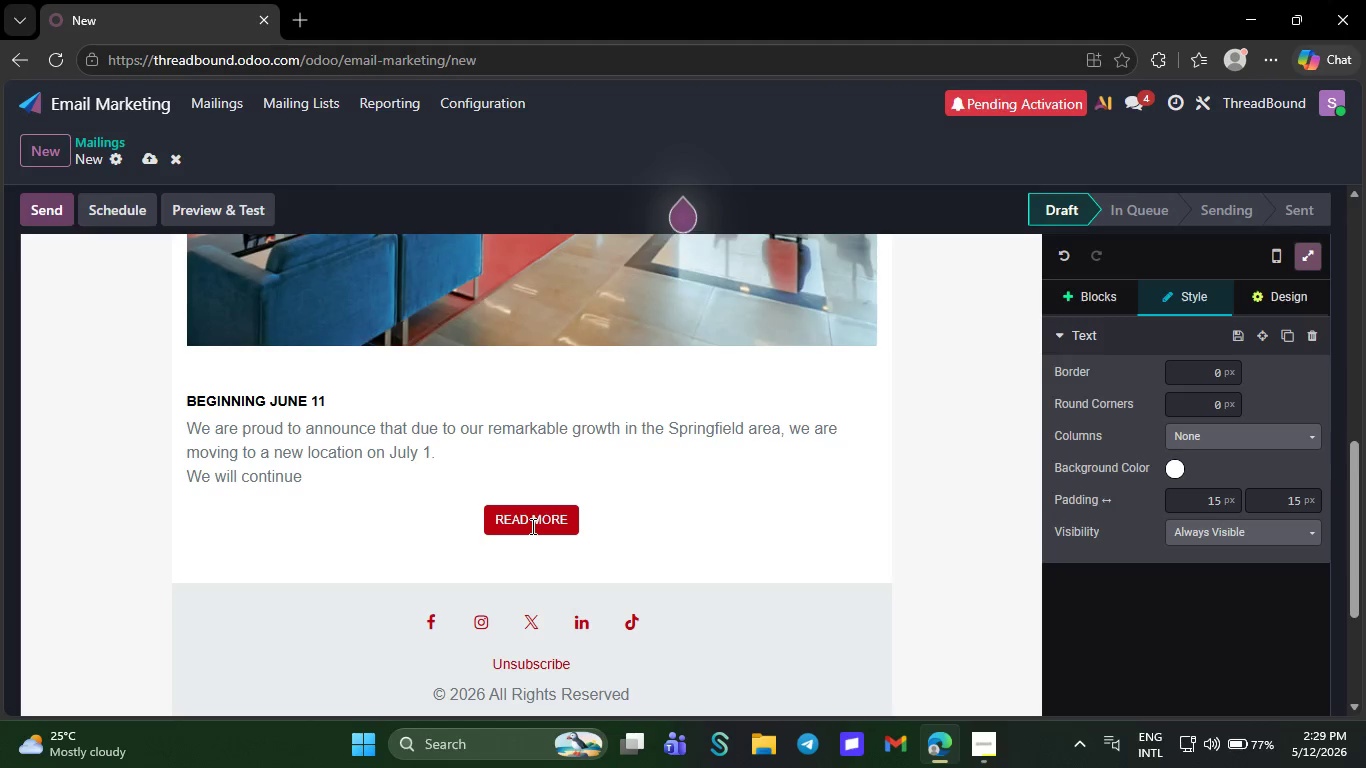 
key(Backspace)
 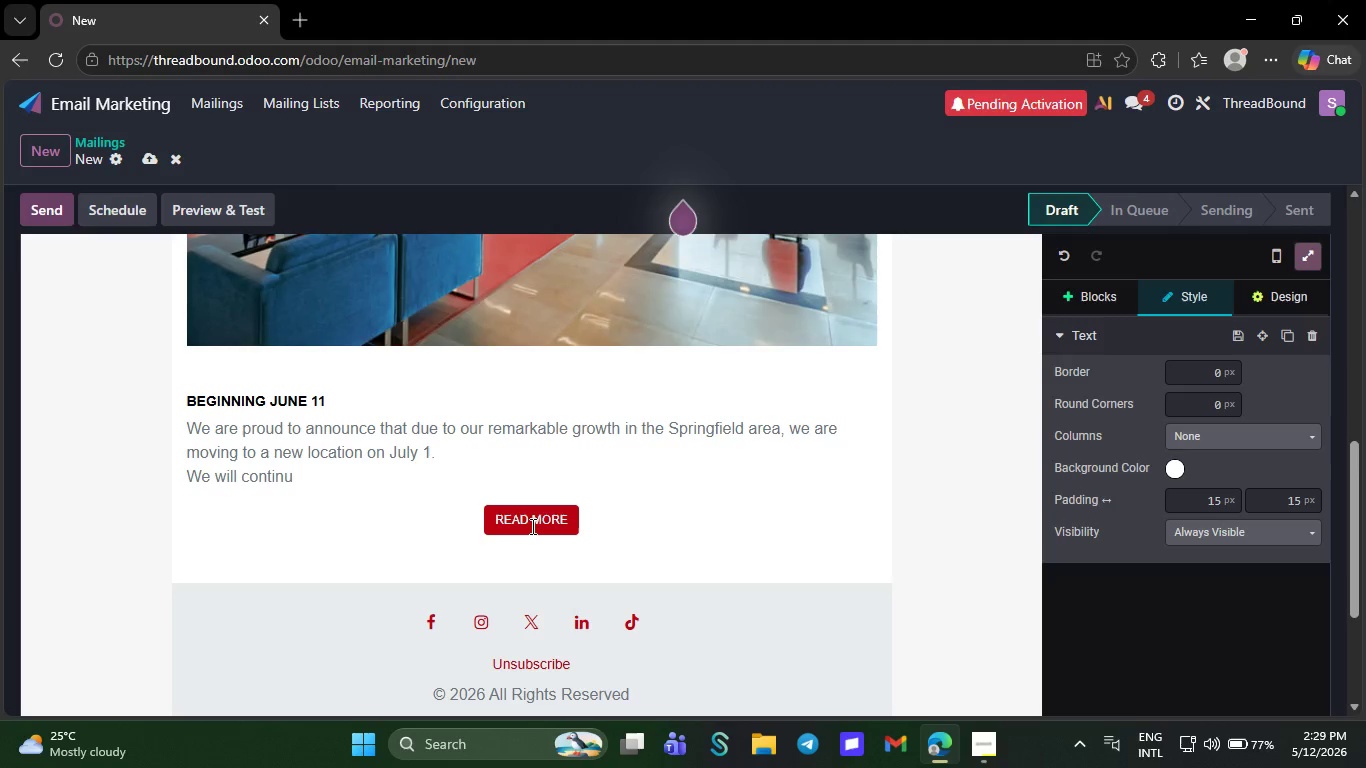 
key(Backspace)
 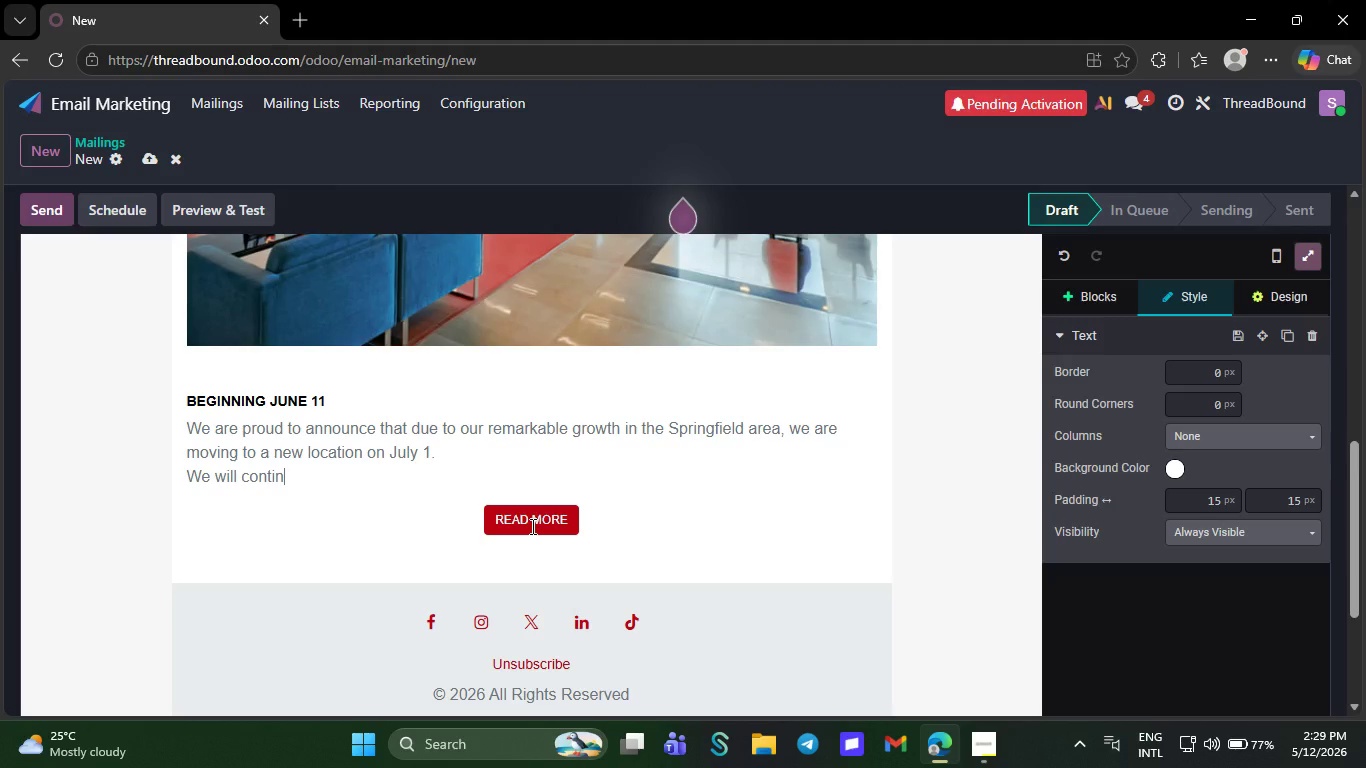 
key(Backspace)
 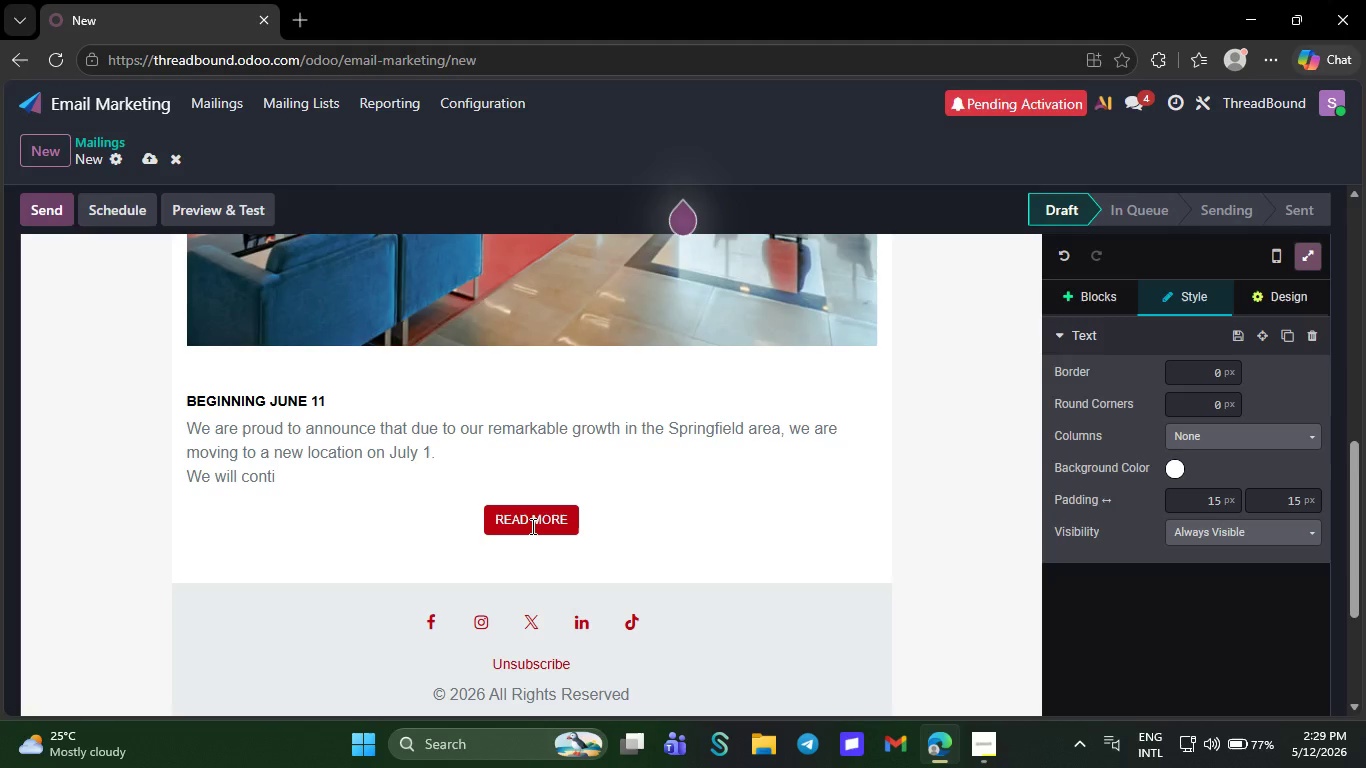 
key(Backspace)
 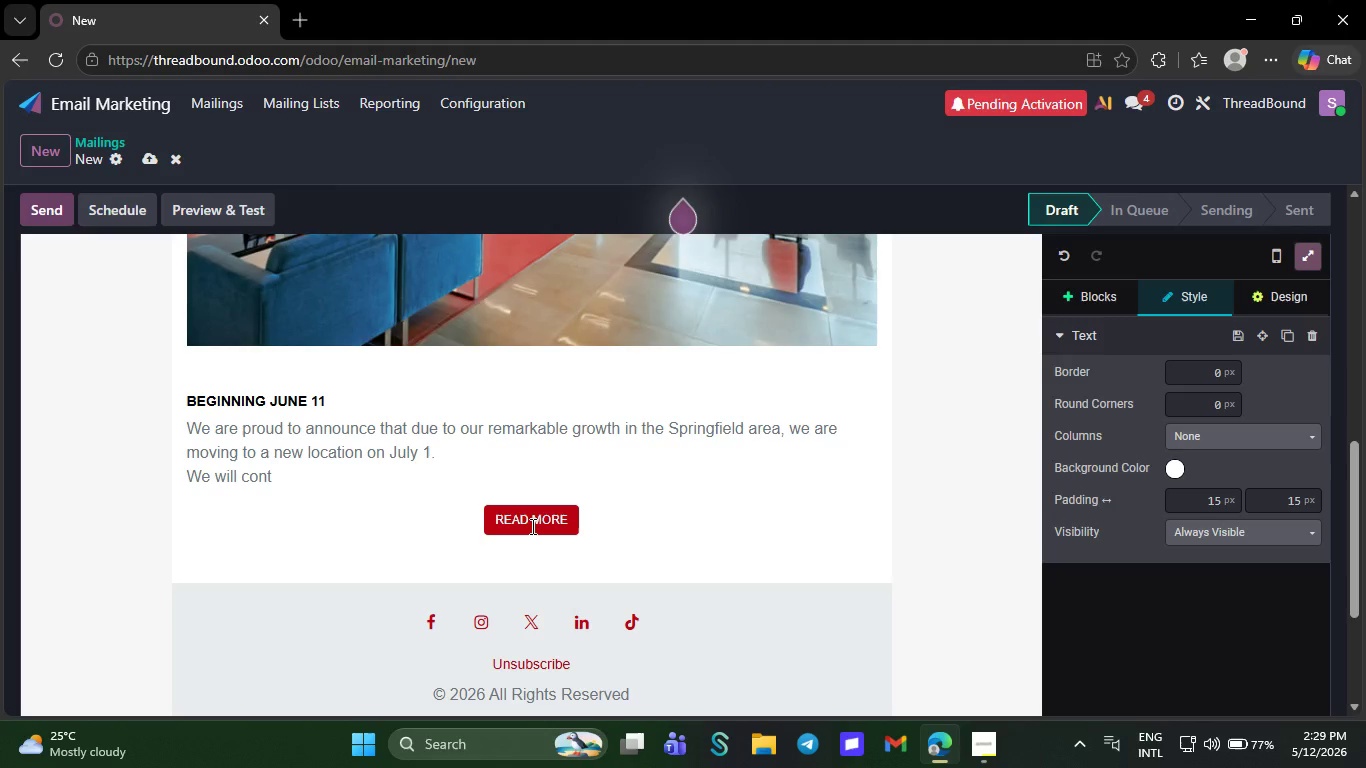 
key(Backspace)
 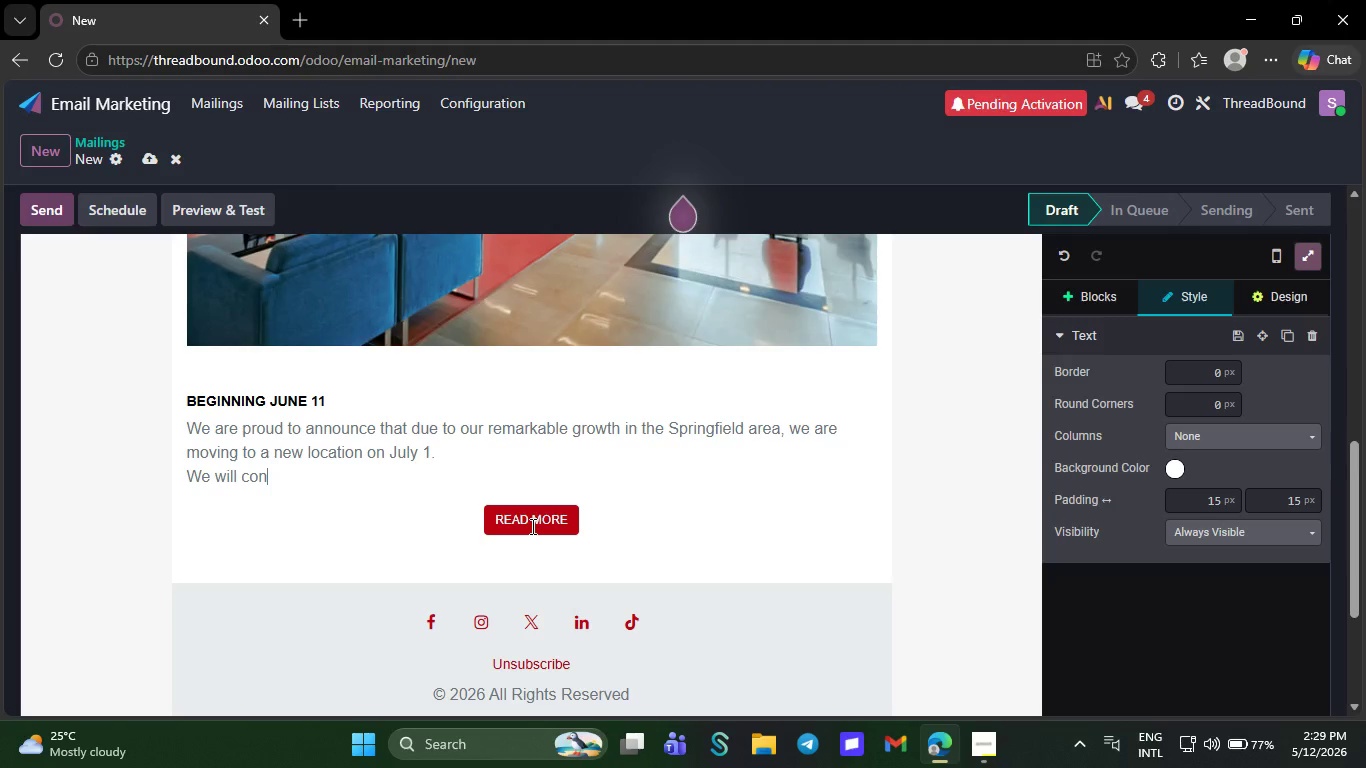 
key(Backspace)
 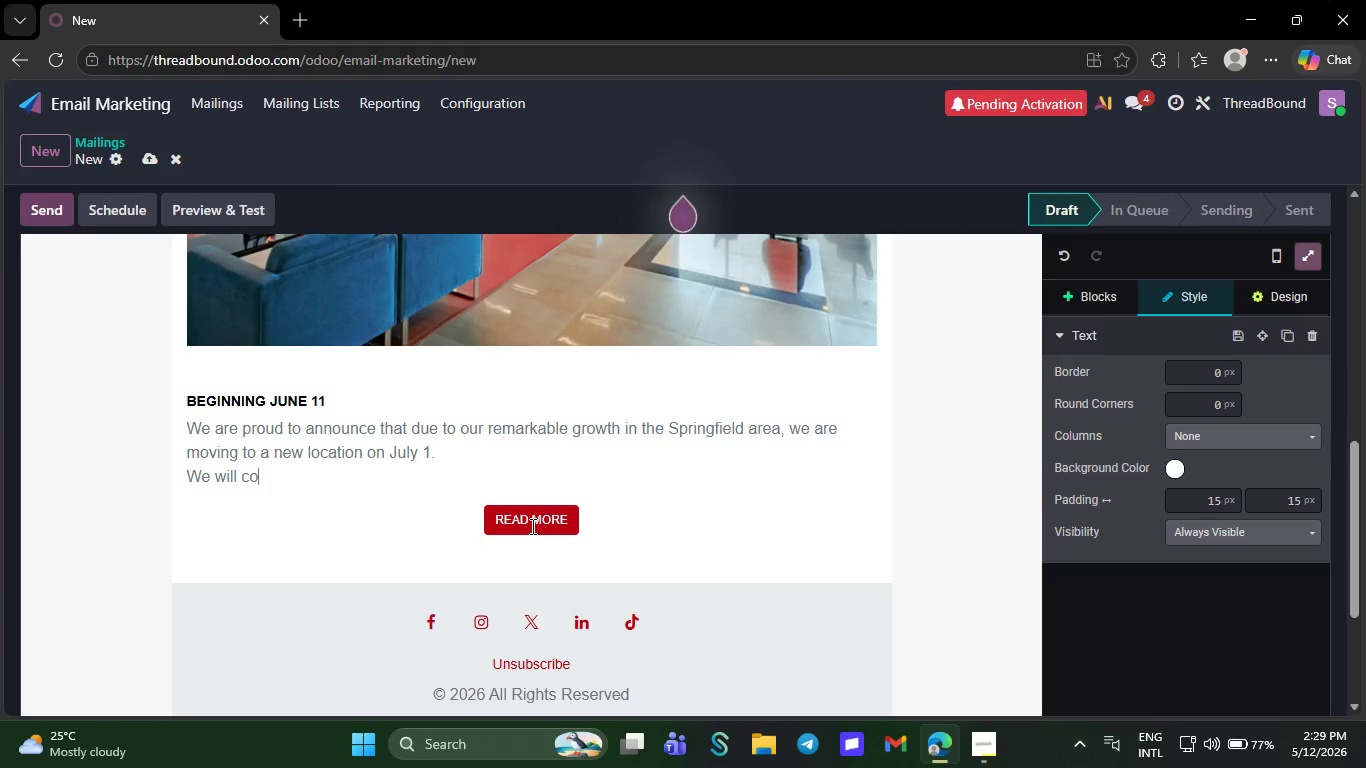 
key(Backspace)
 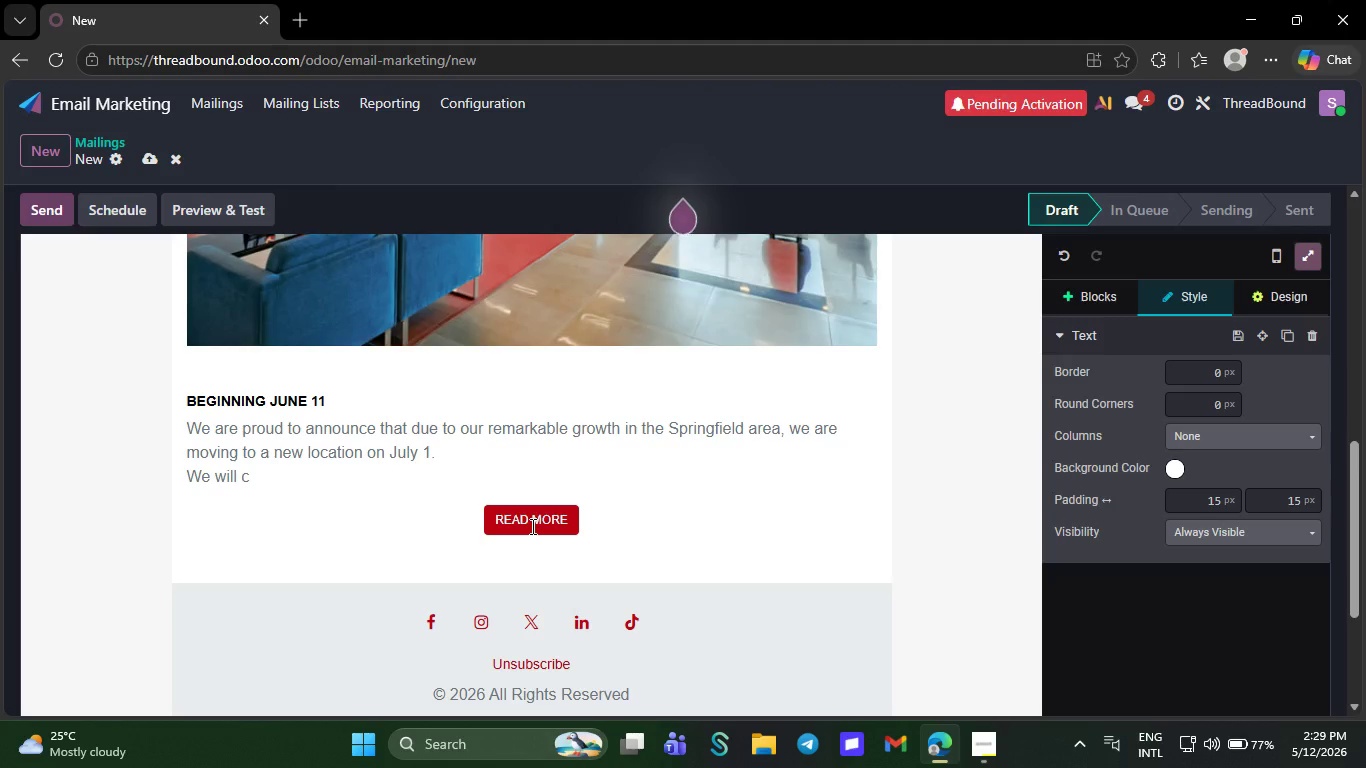 
key(Backspace)
 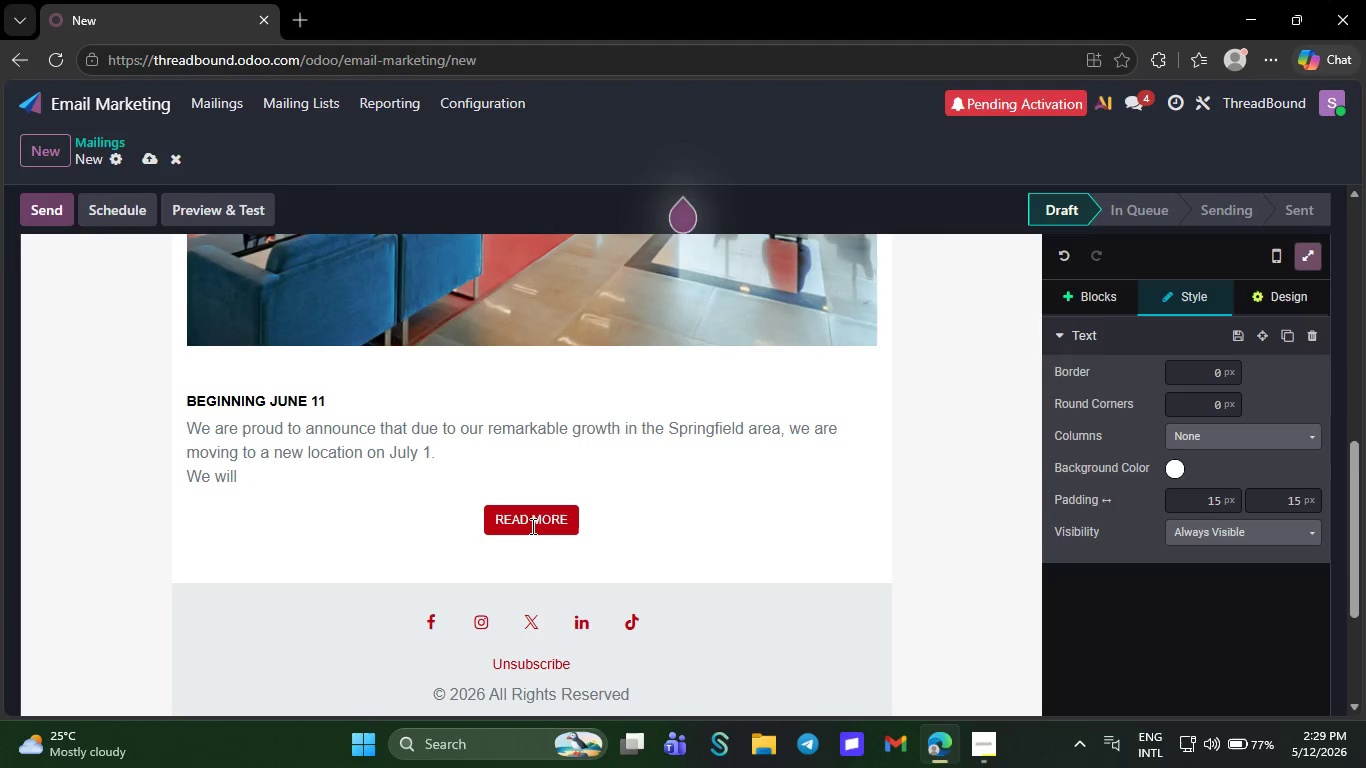 
key(Backspace)
 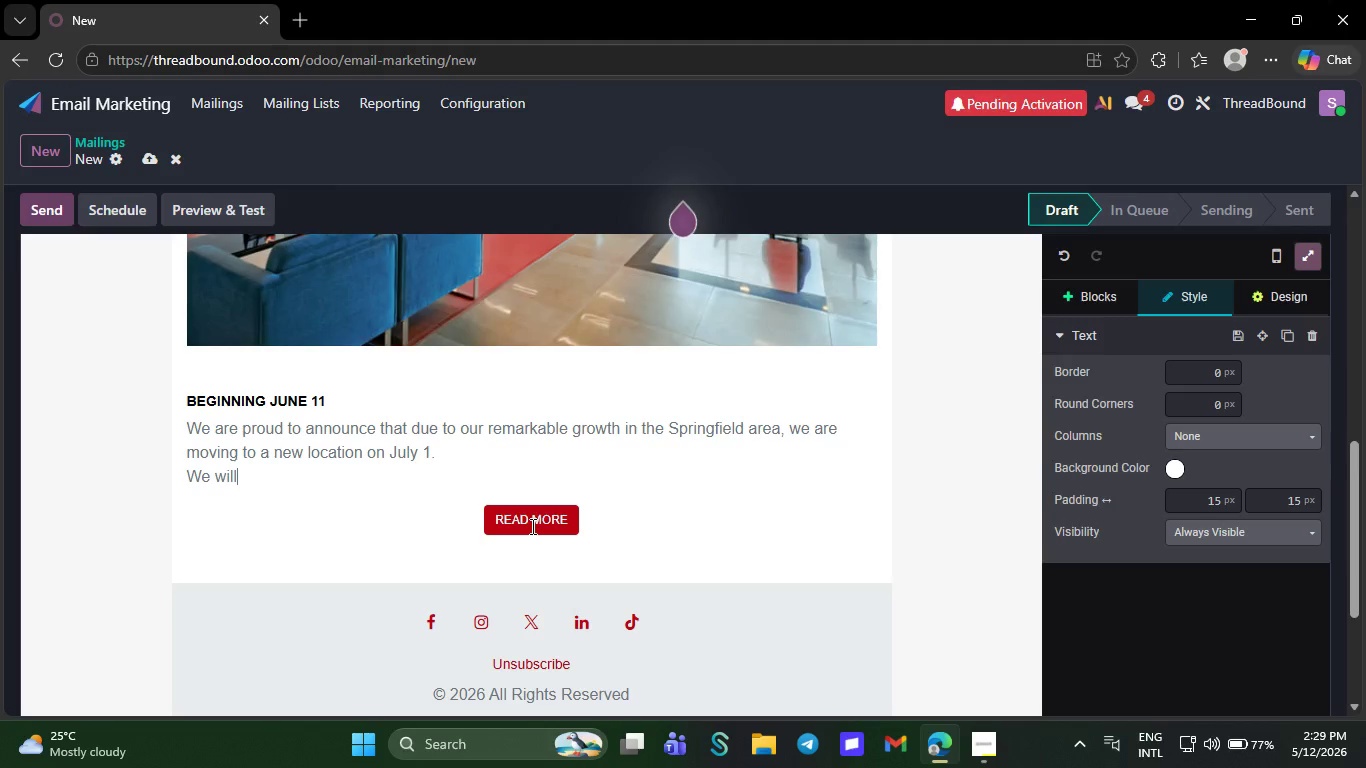 
key(Backspace)
 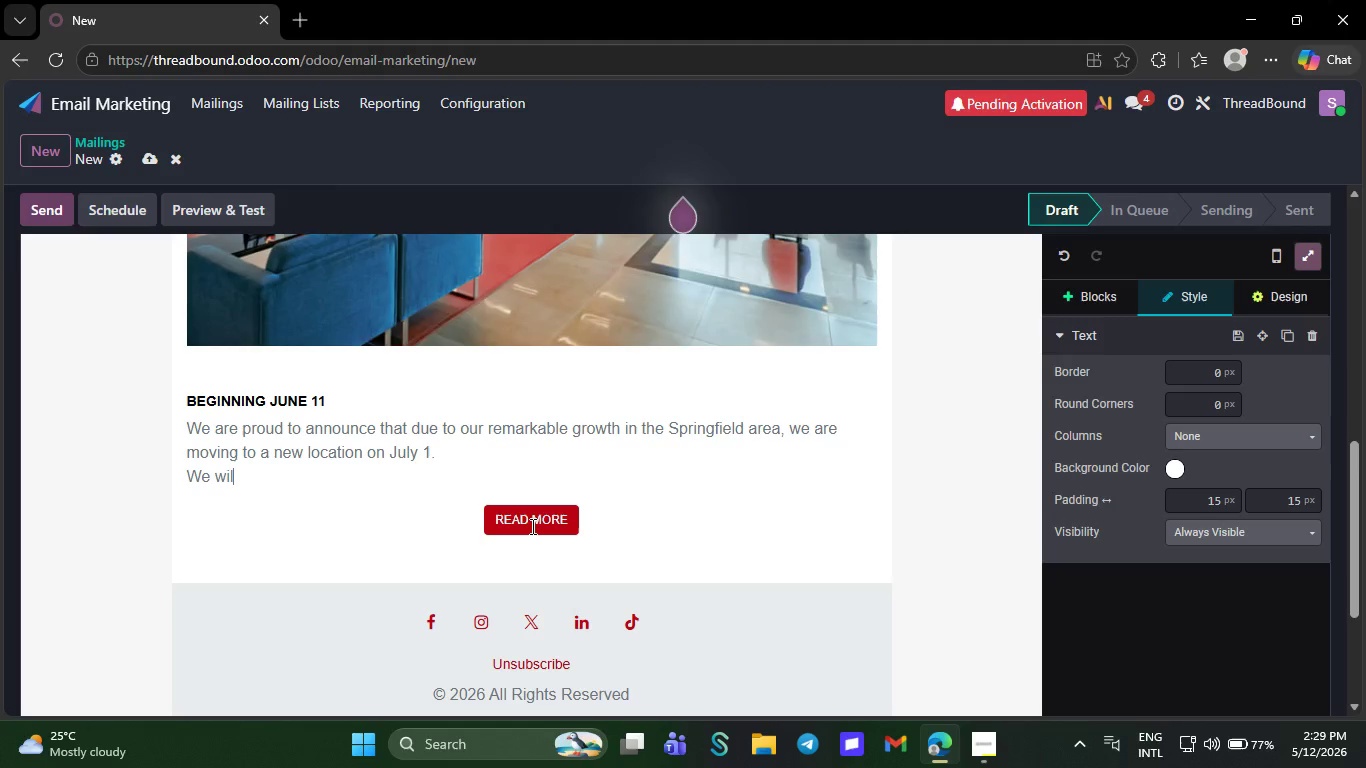 
key(Backspace)
 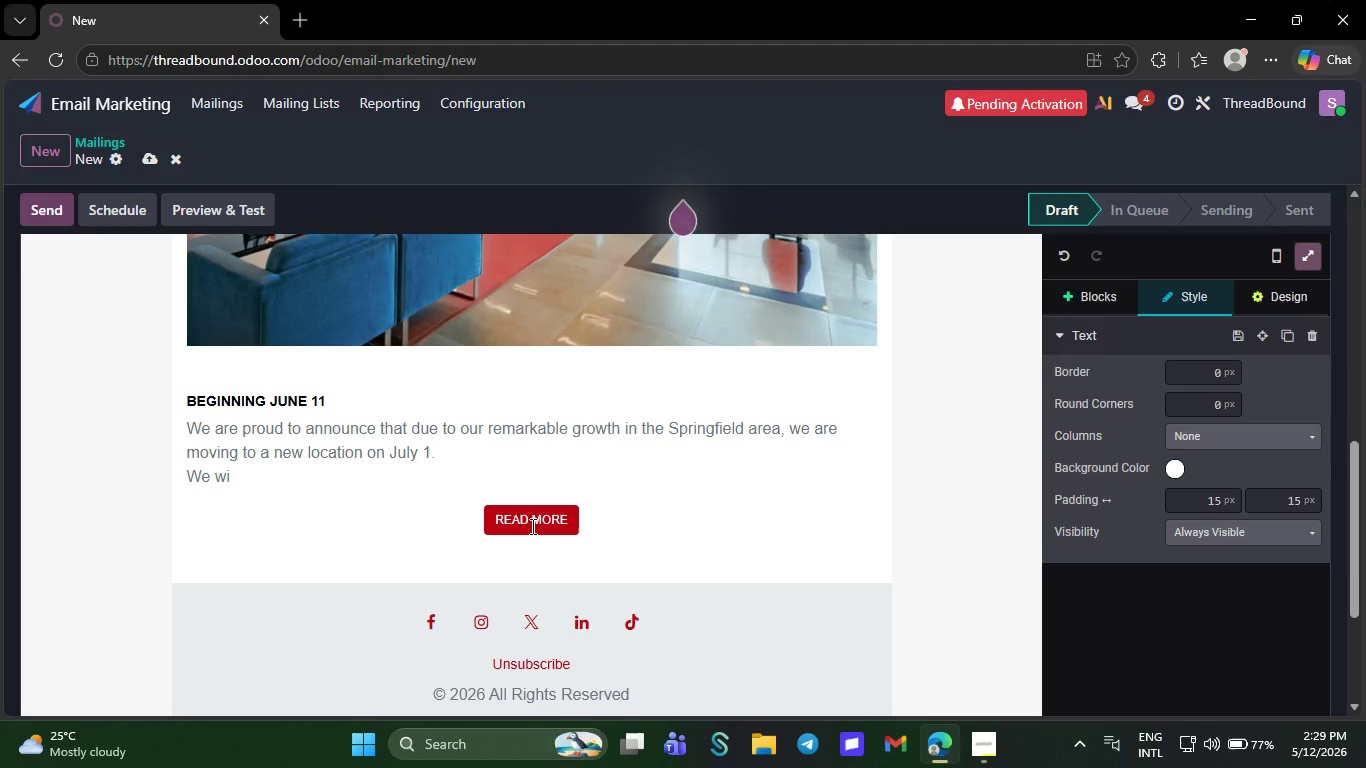 
key(Backspace)
 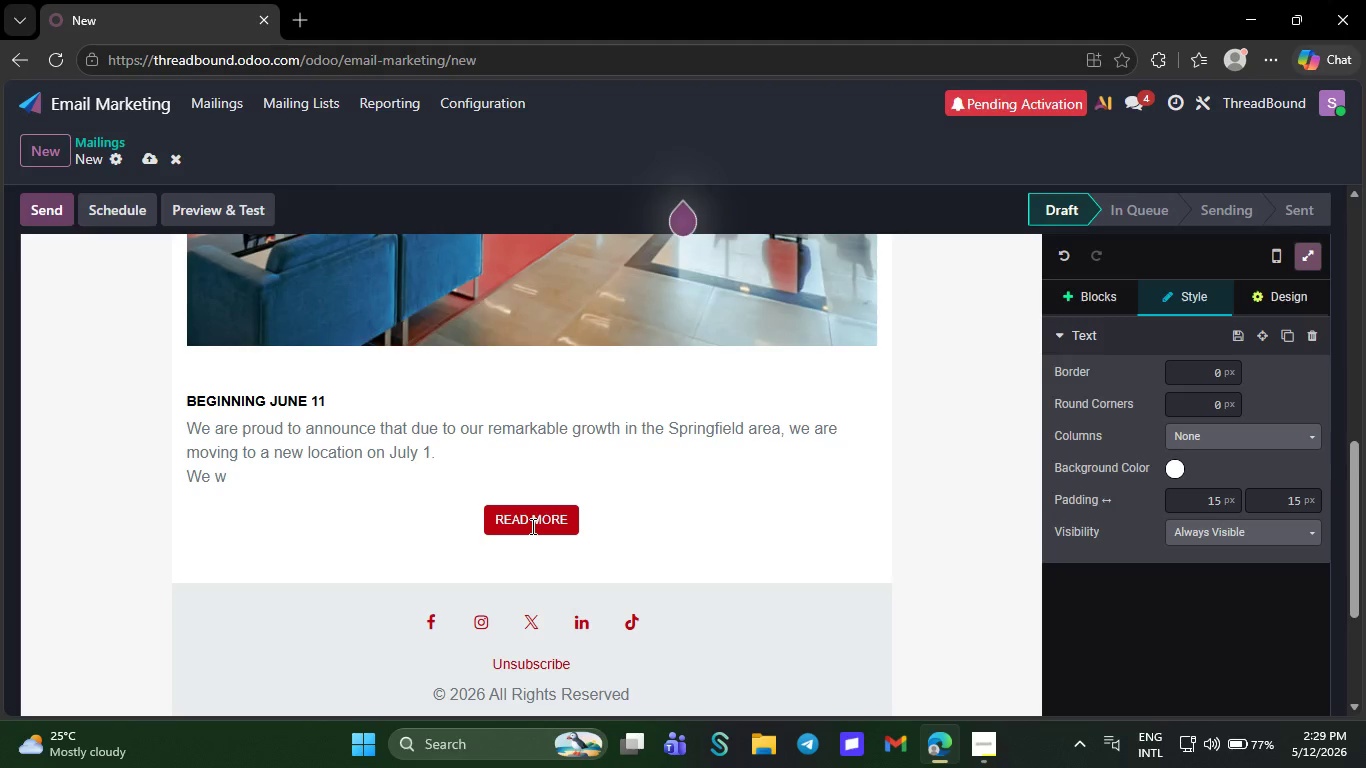 
key(Backspace)
 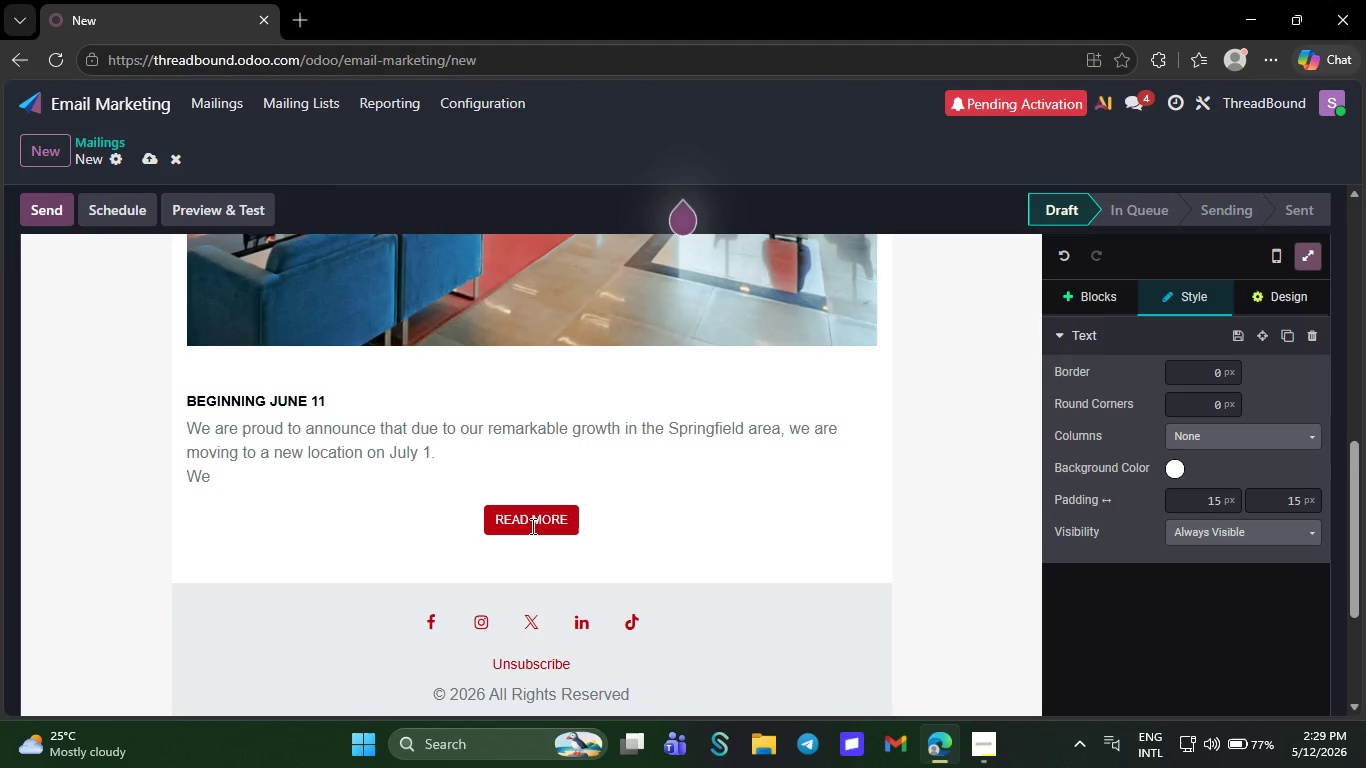 
key(Backspace)
 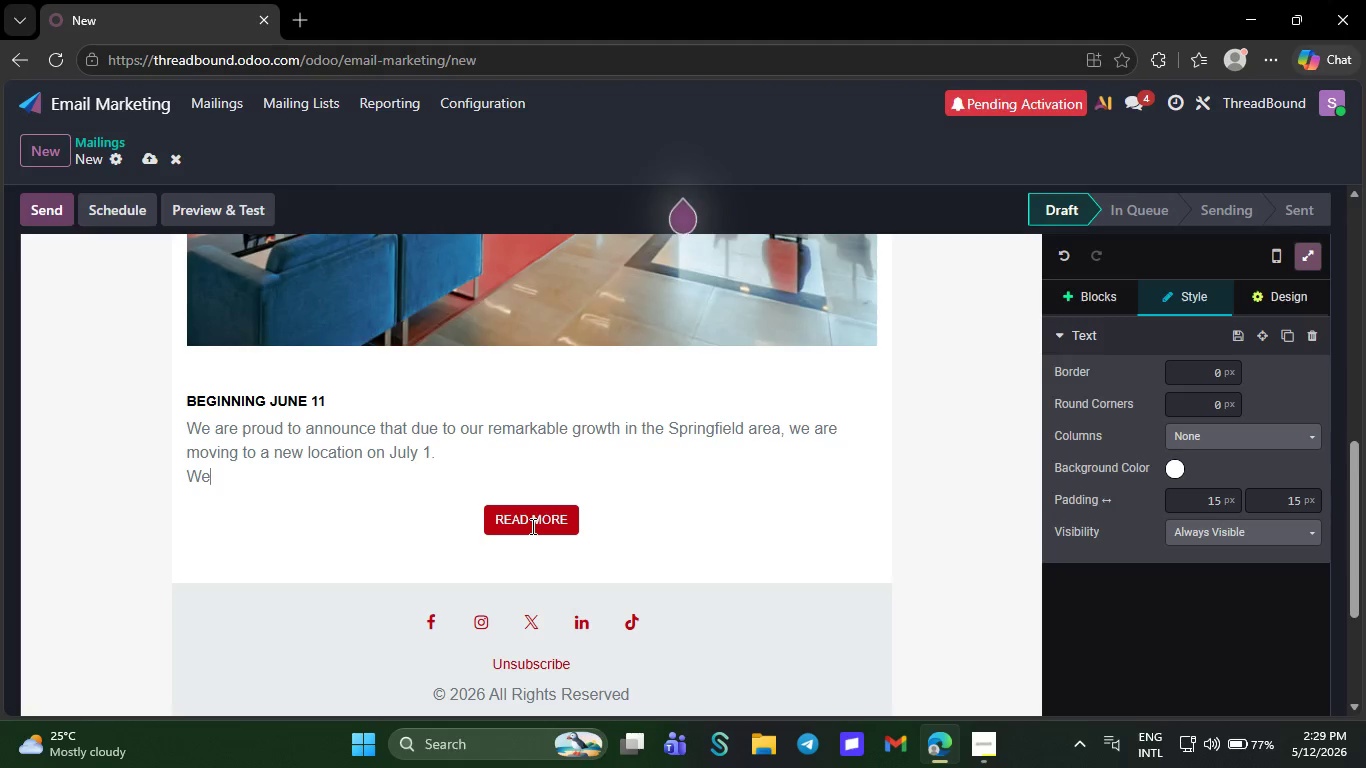 
key(Backspace)
 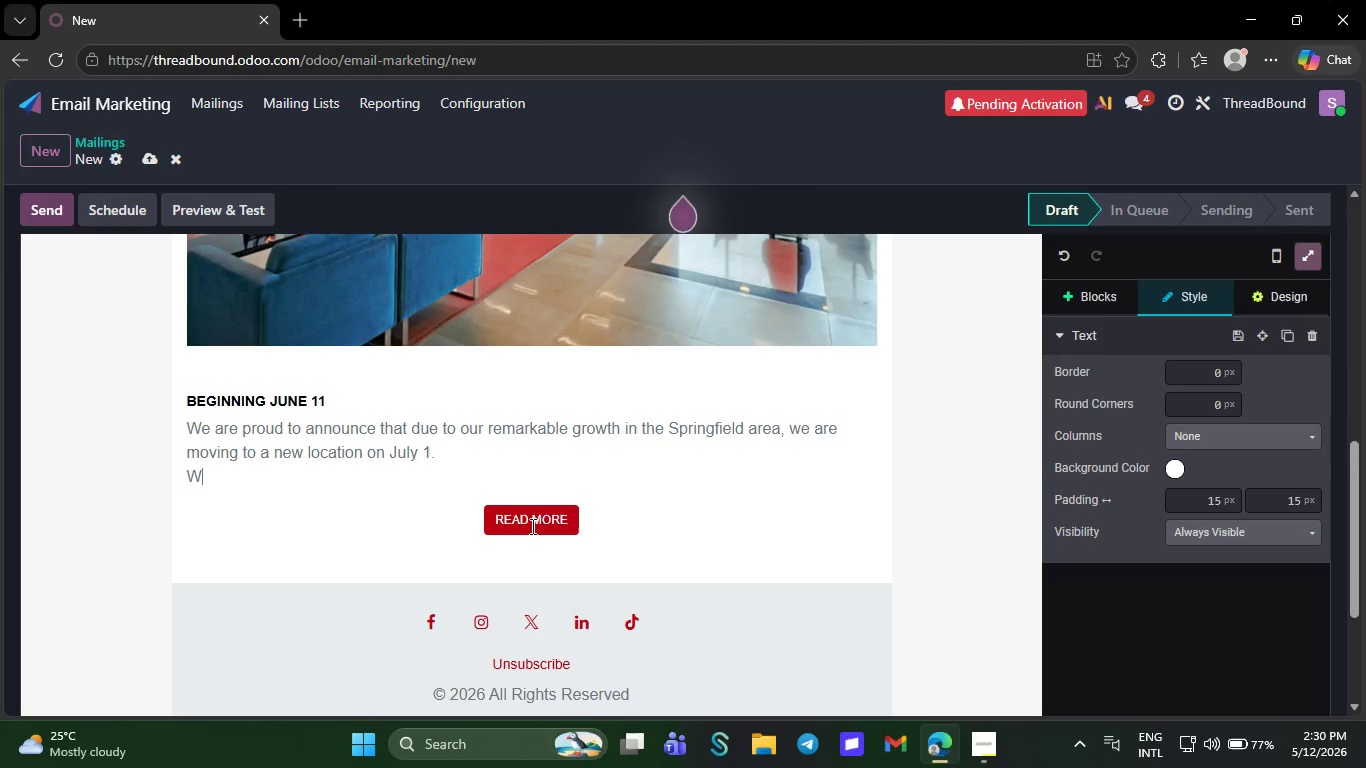 
key(Backspace)
 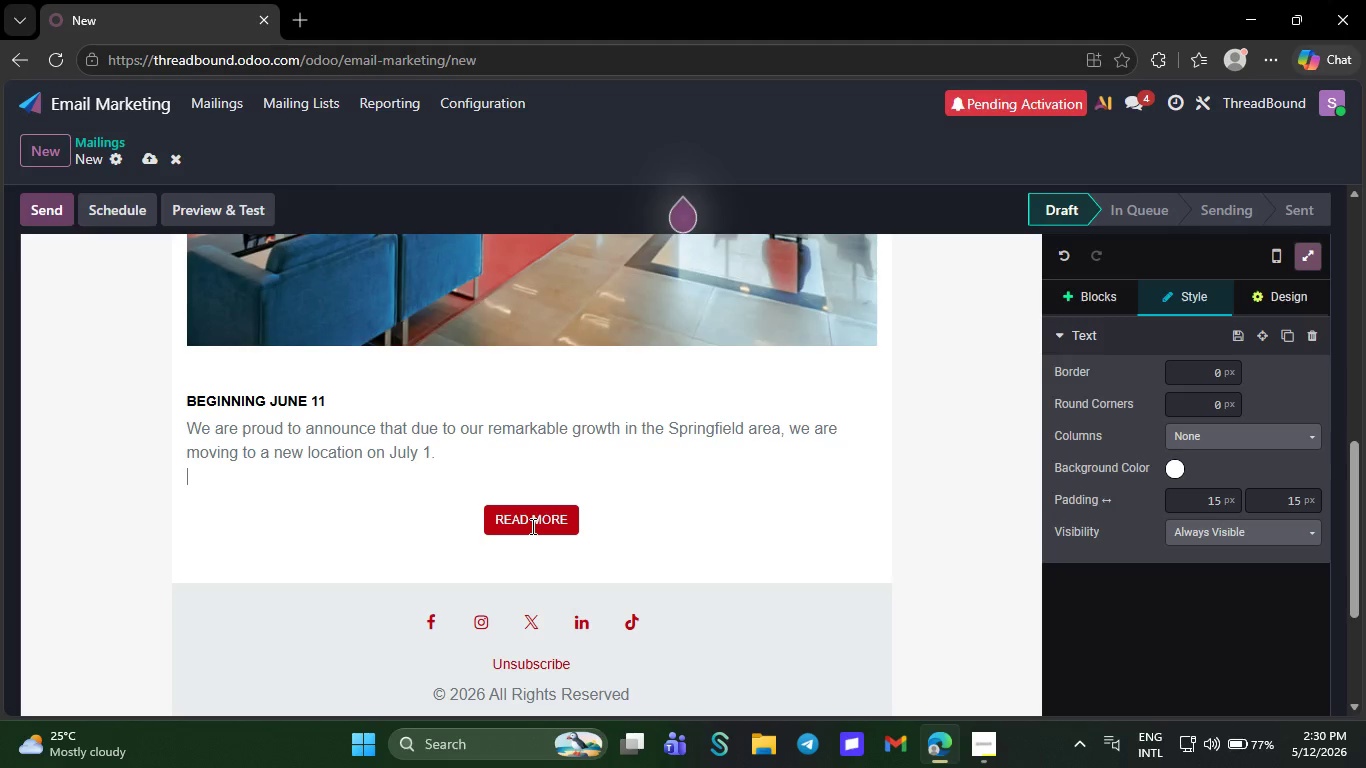 
key(Backspace)
 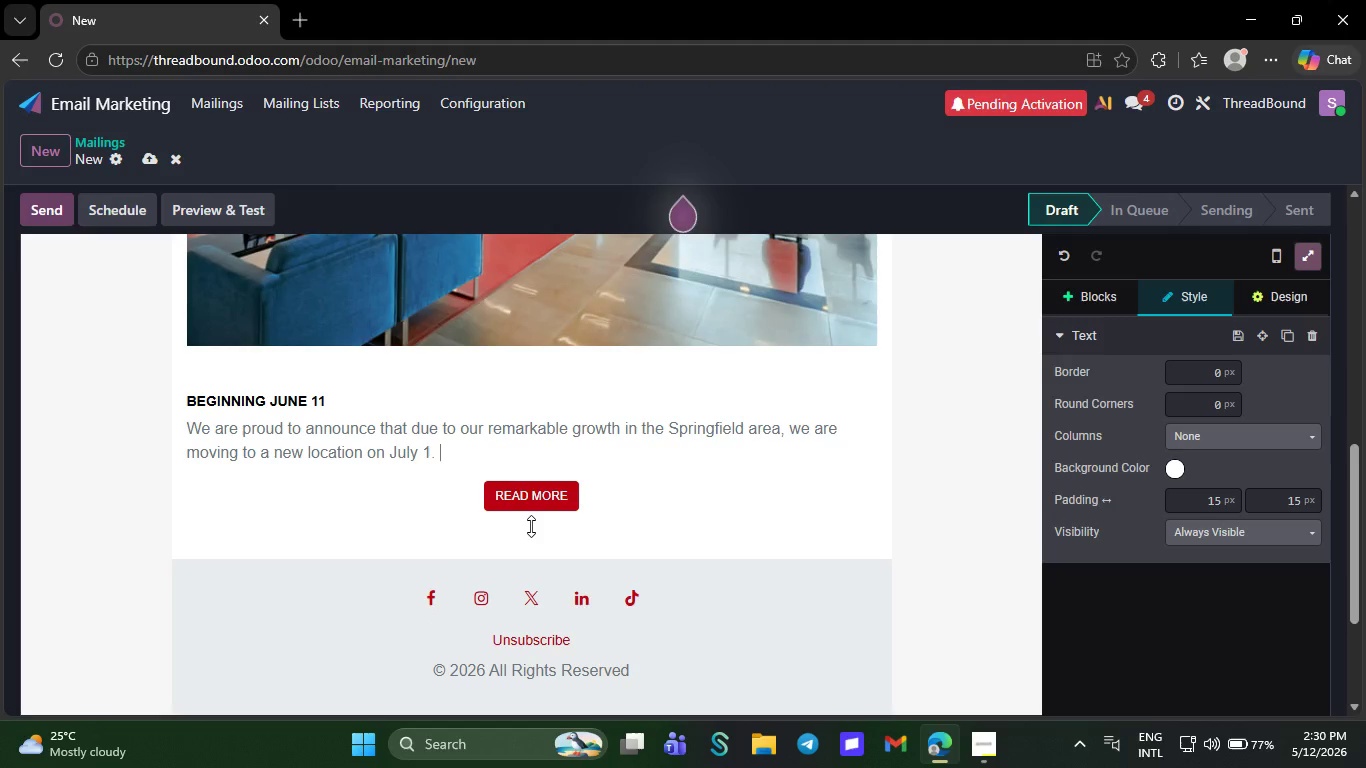 
key(Backspace)
 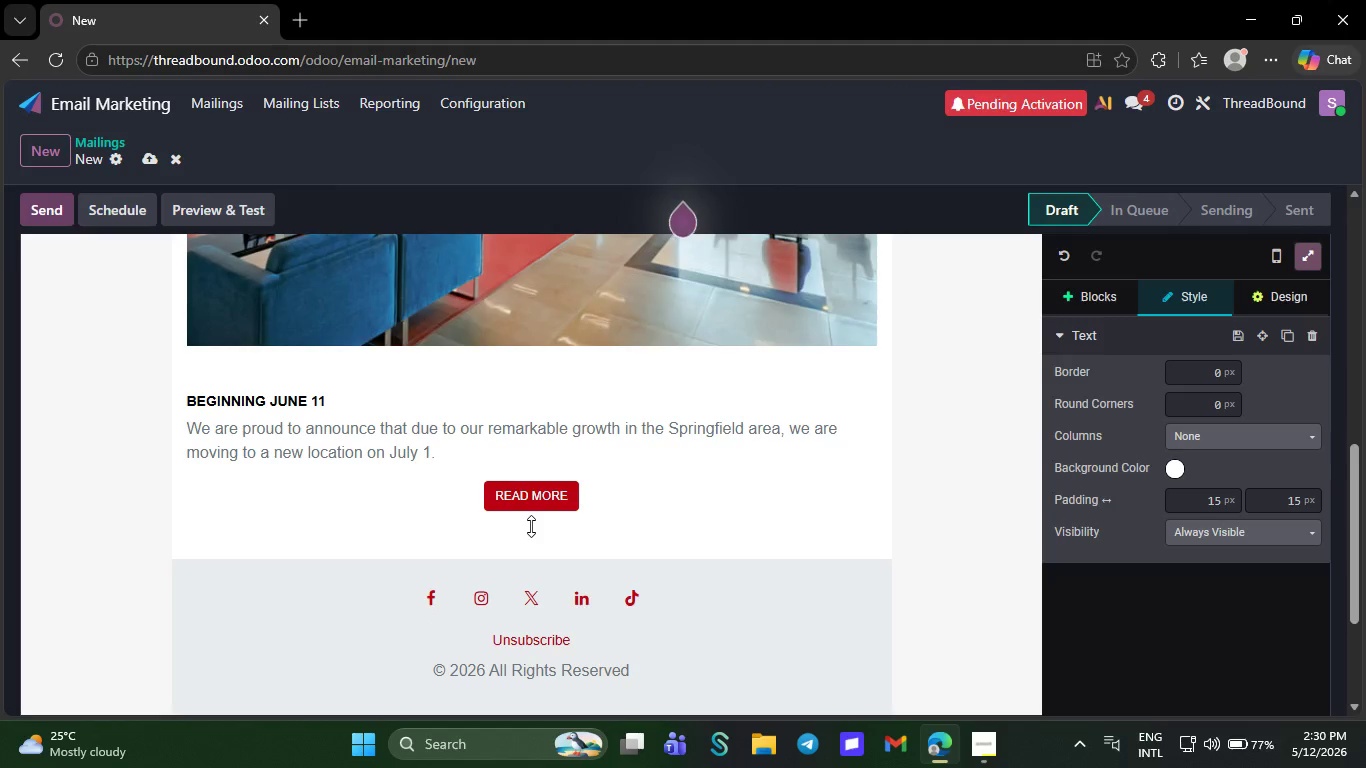 
key(Backspace)
 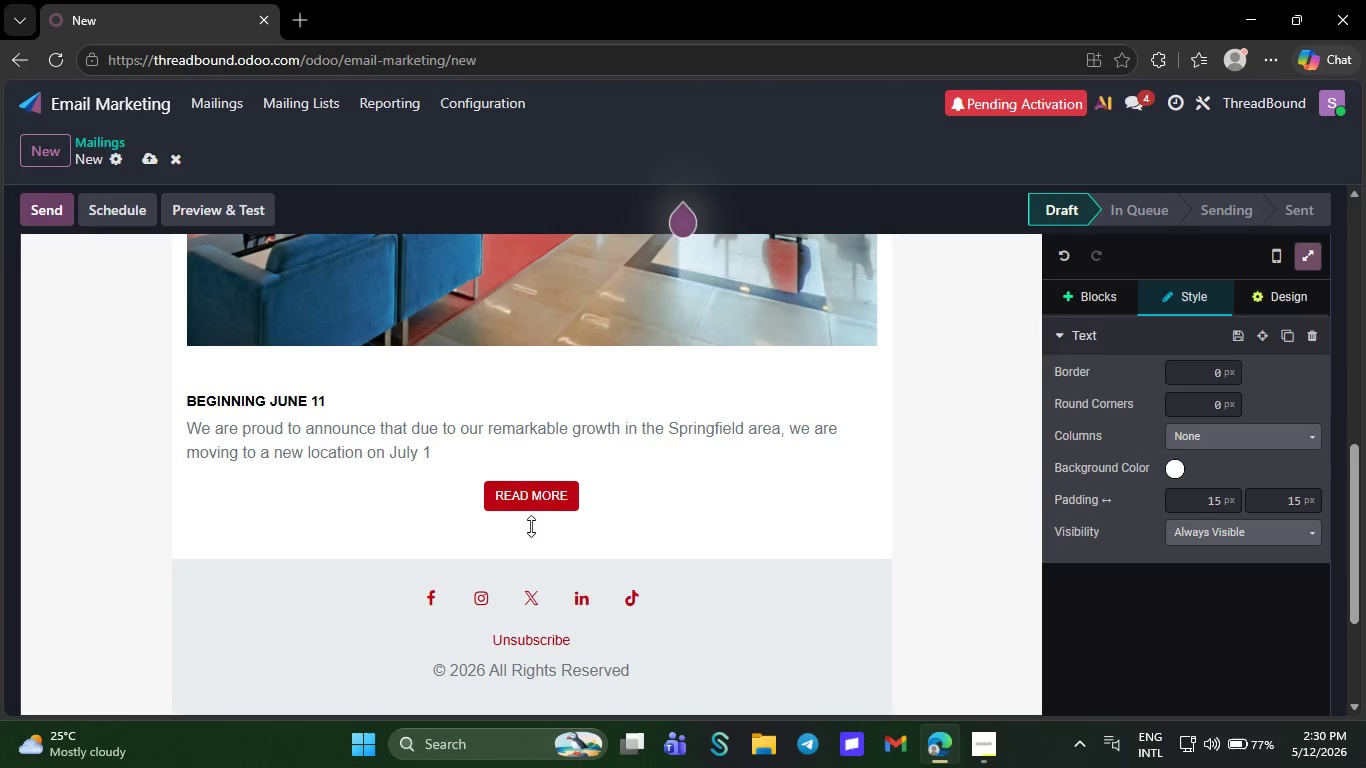 
key(Backspace)
 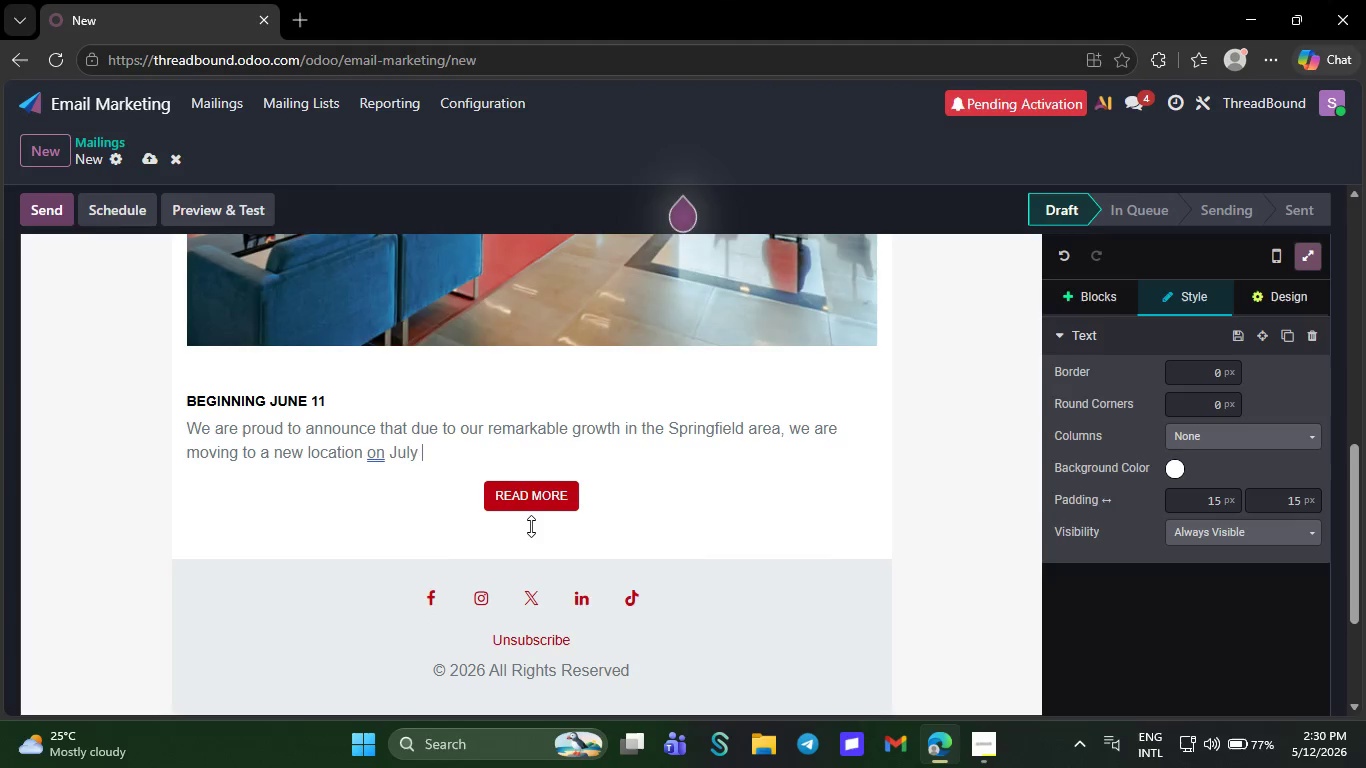 
key(Backspace)
 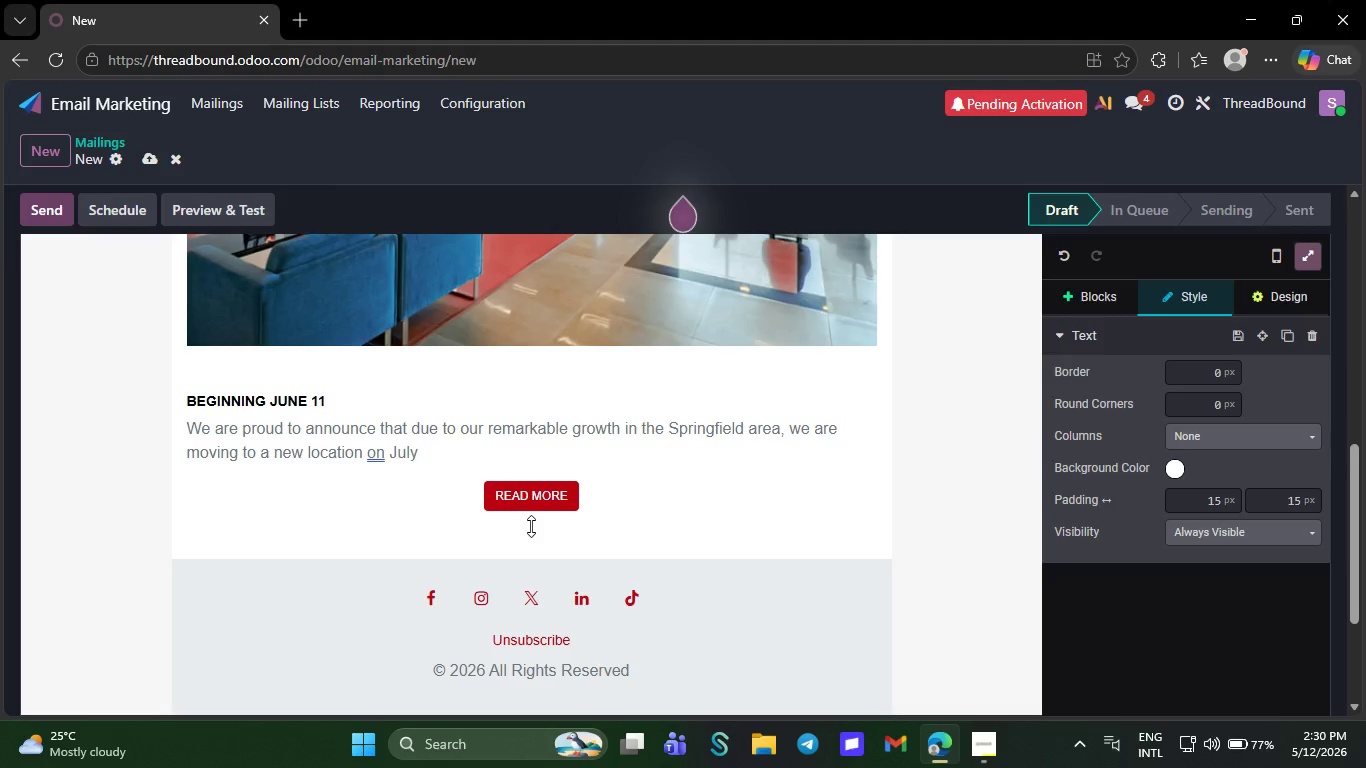 
key(Backspace)
 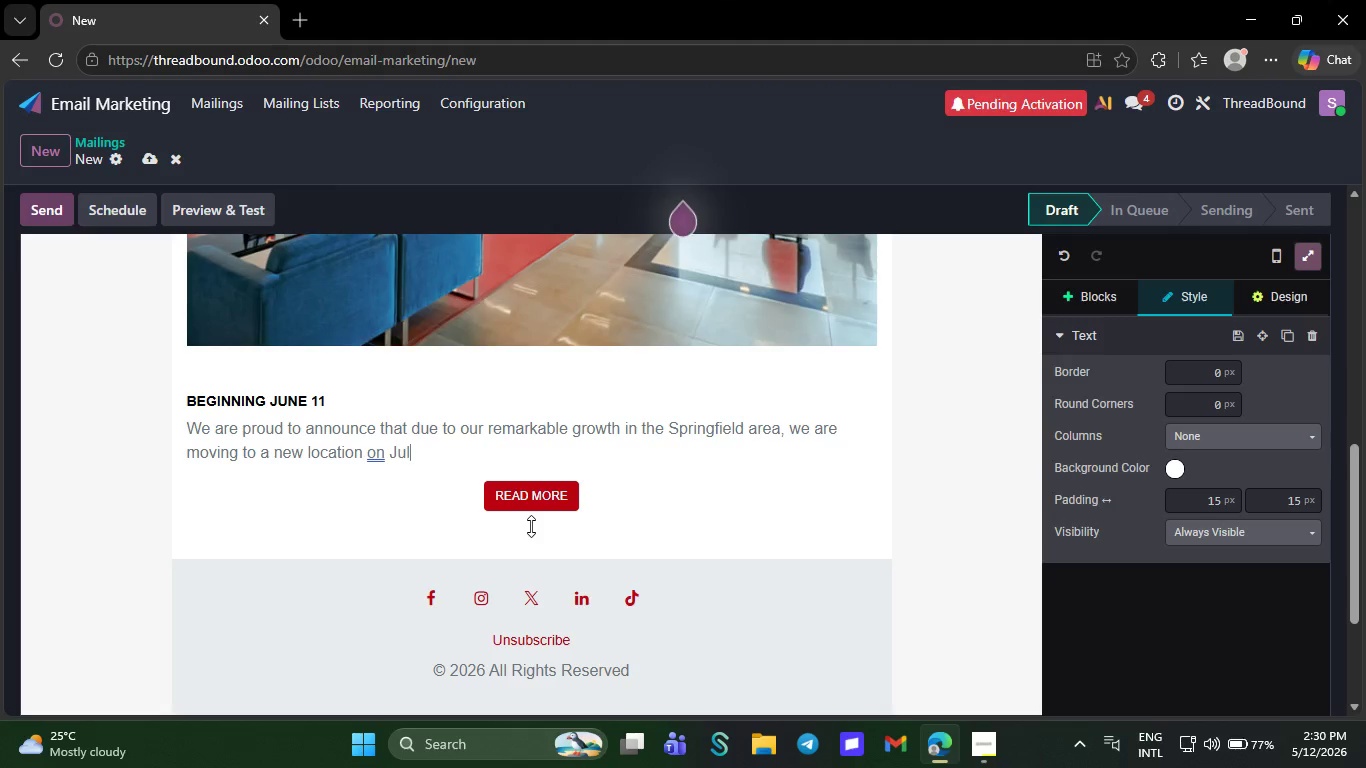 
key(Backspace)
 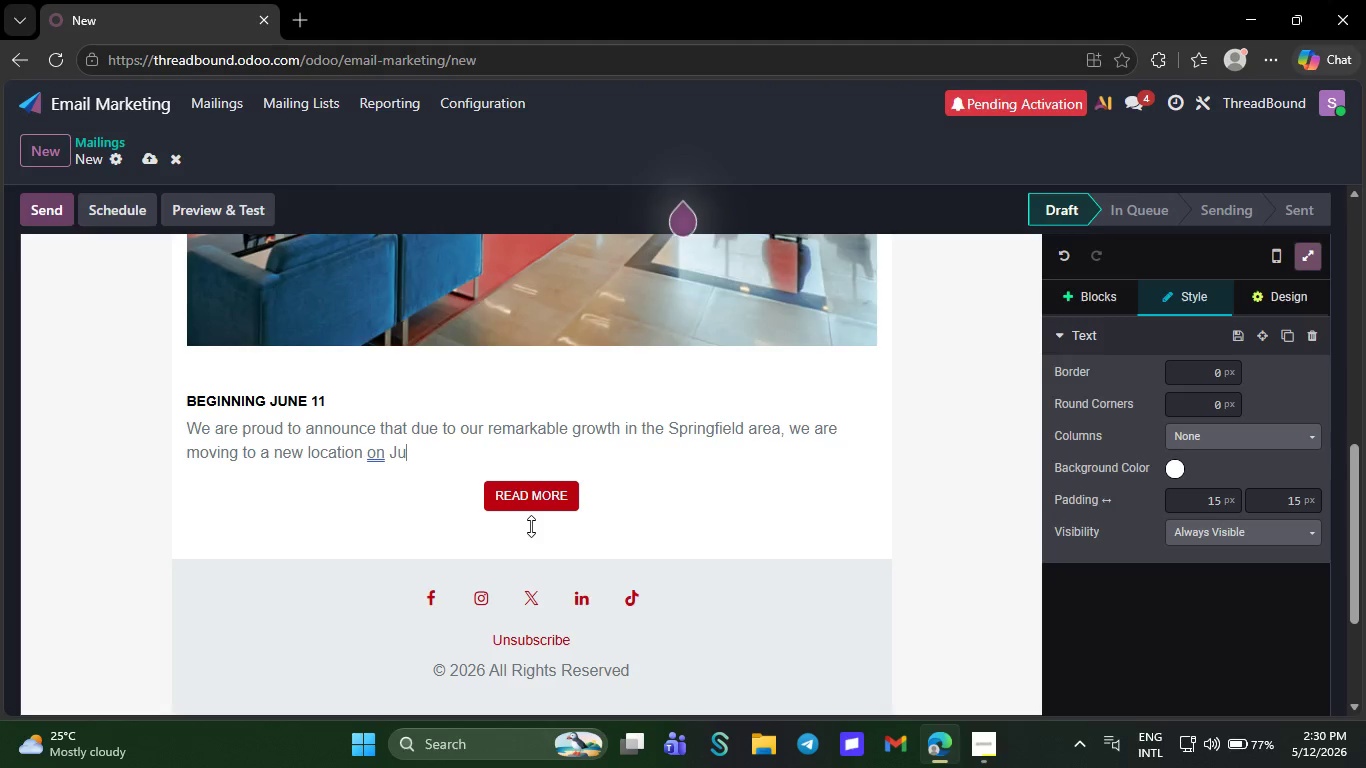 
key(Backspace)
 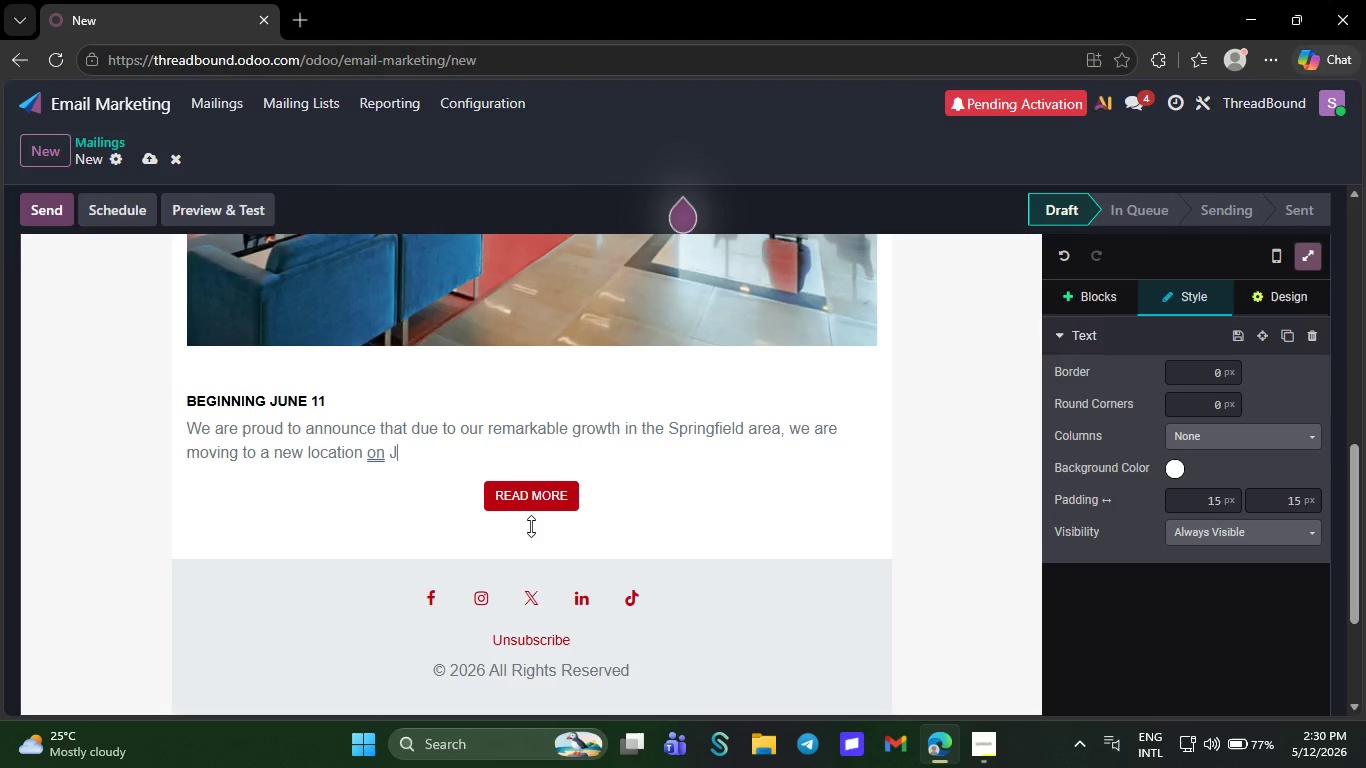 
key(Backspace)
 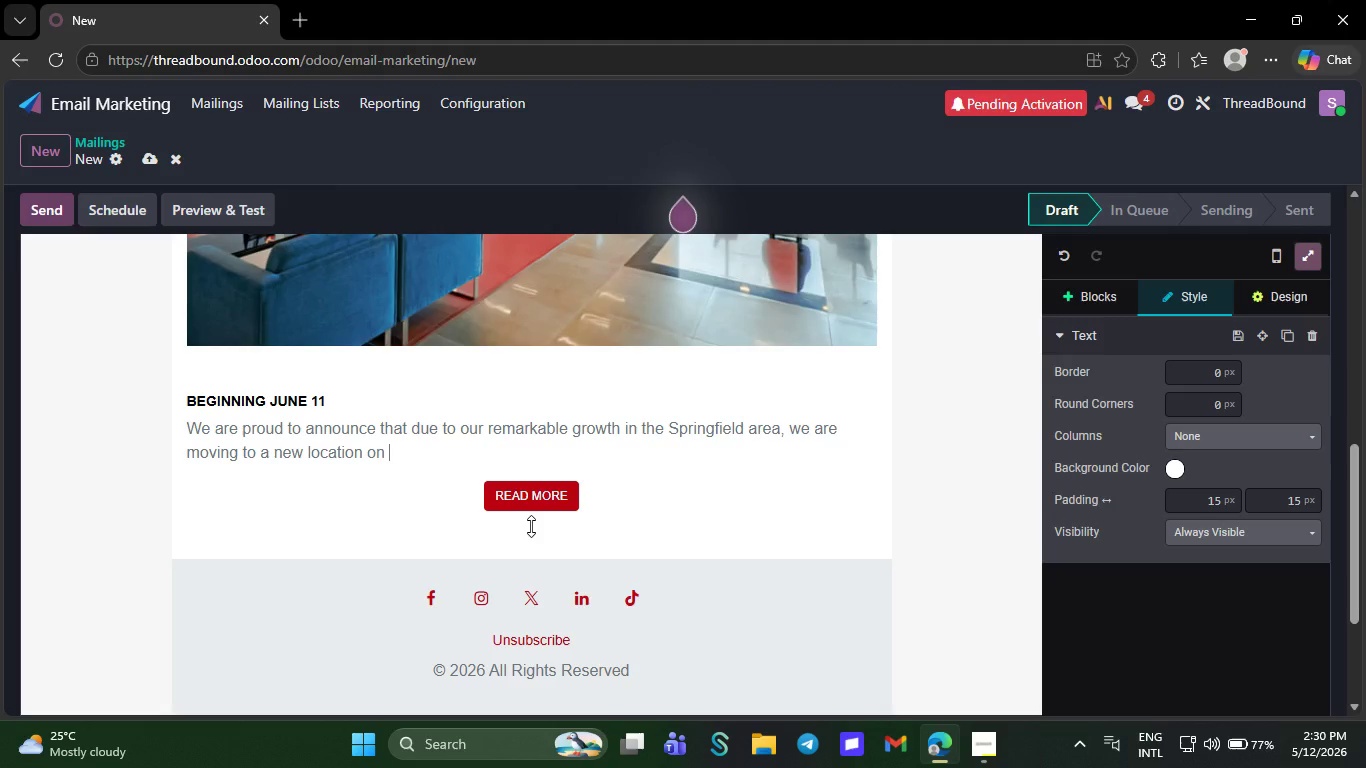 
key(Backspace)
 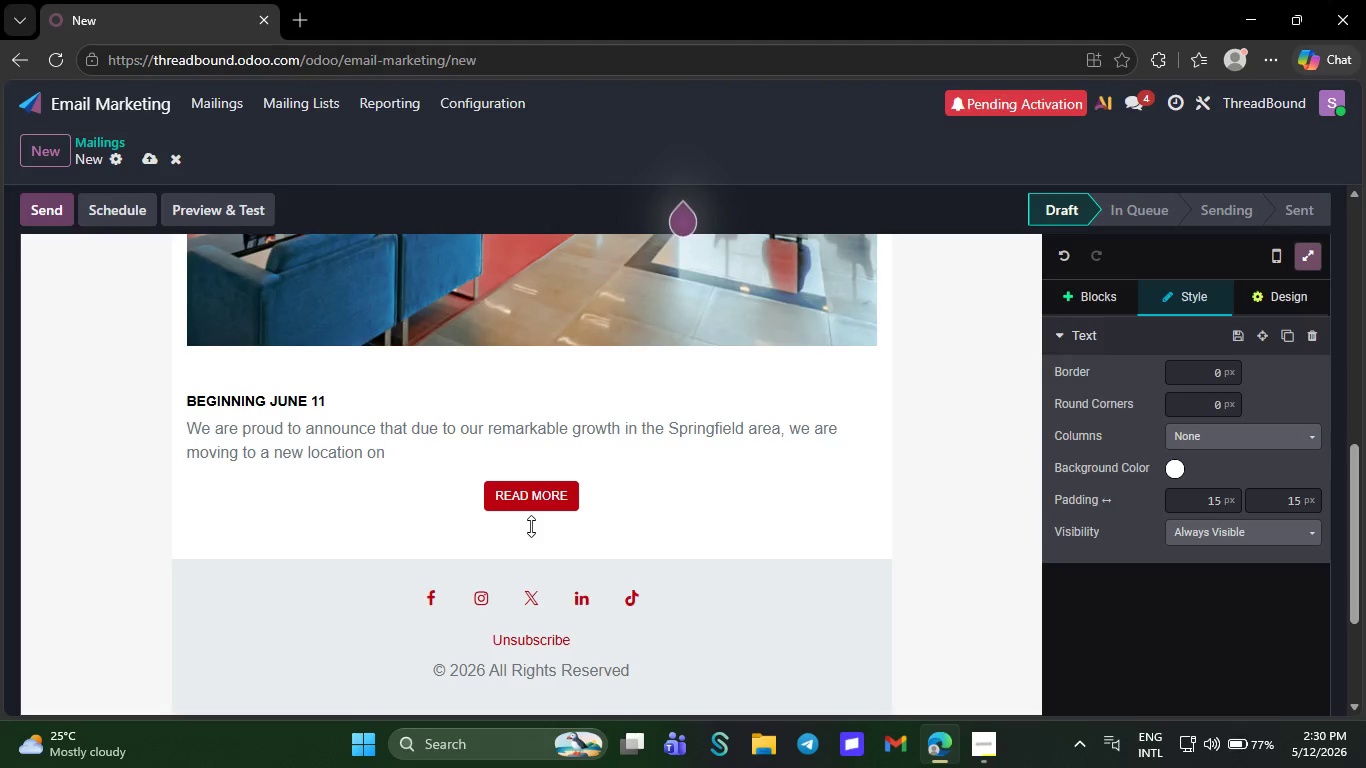 
key(Backspace)
 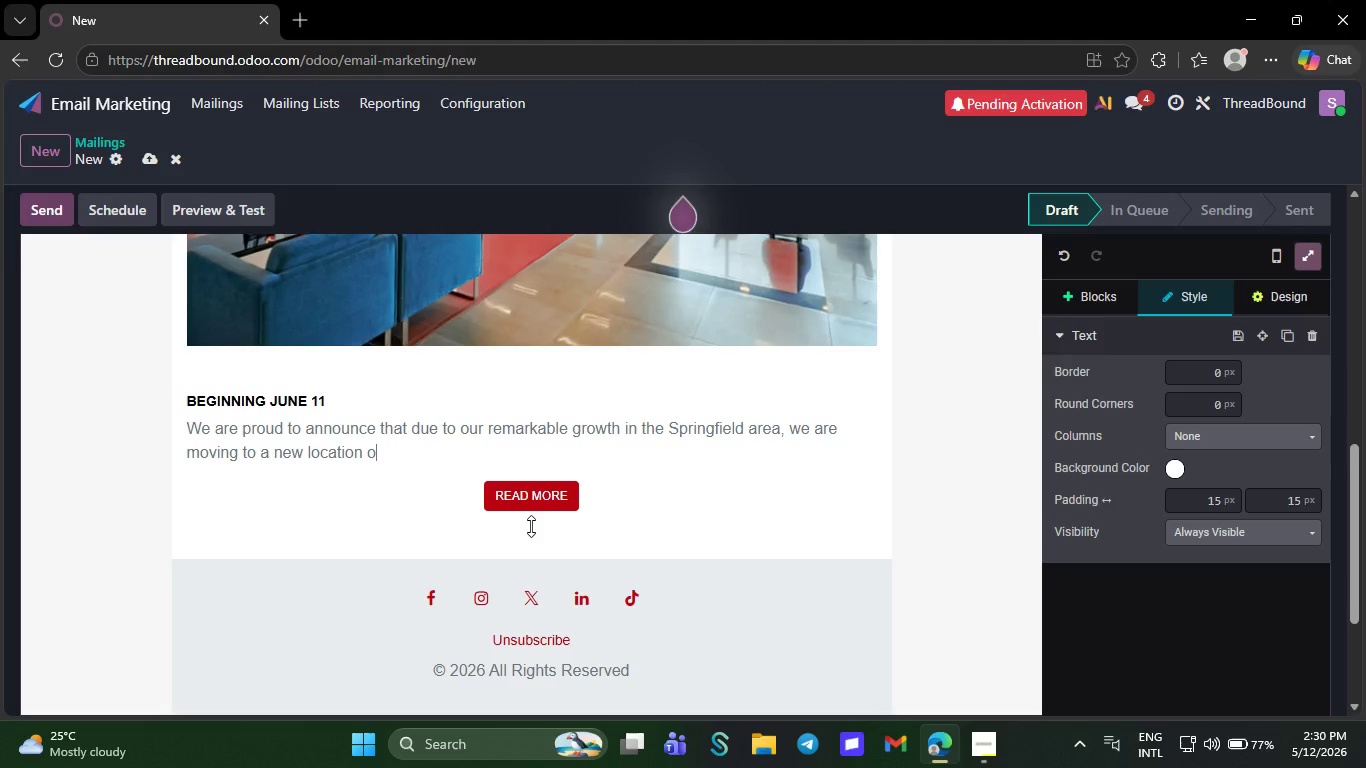 
key(Backspace)
 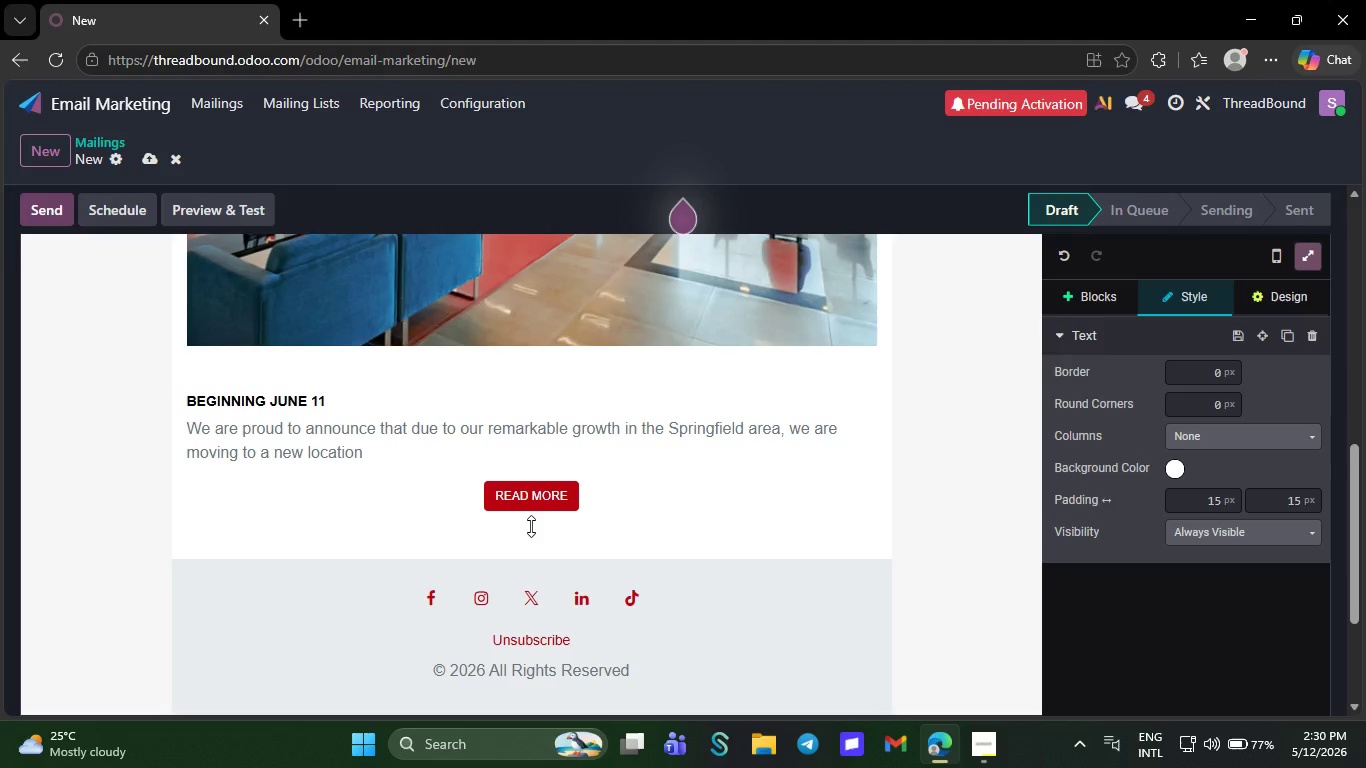 
wait(5.58)
 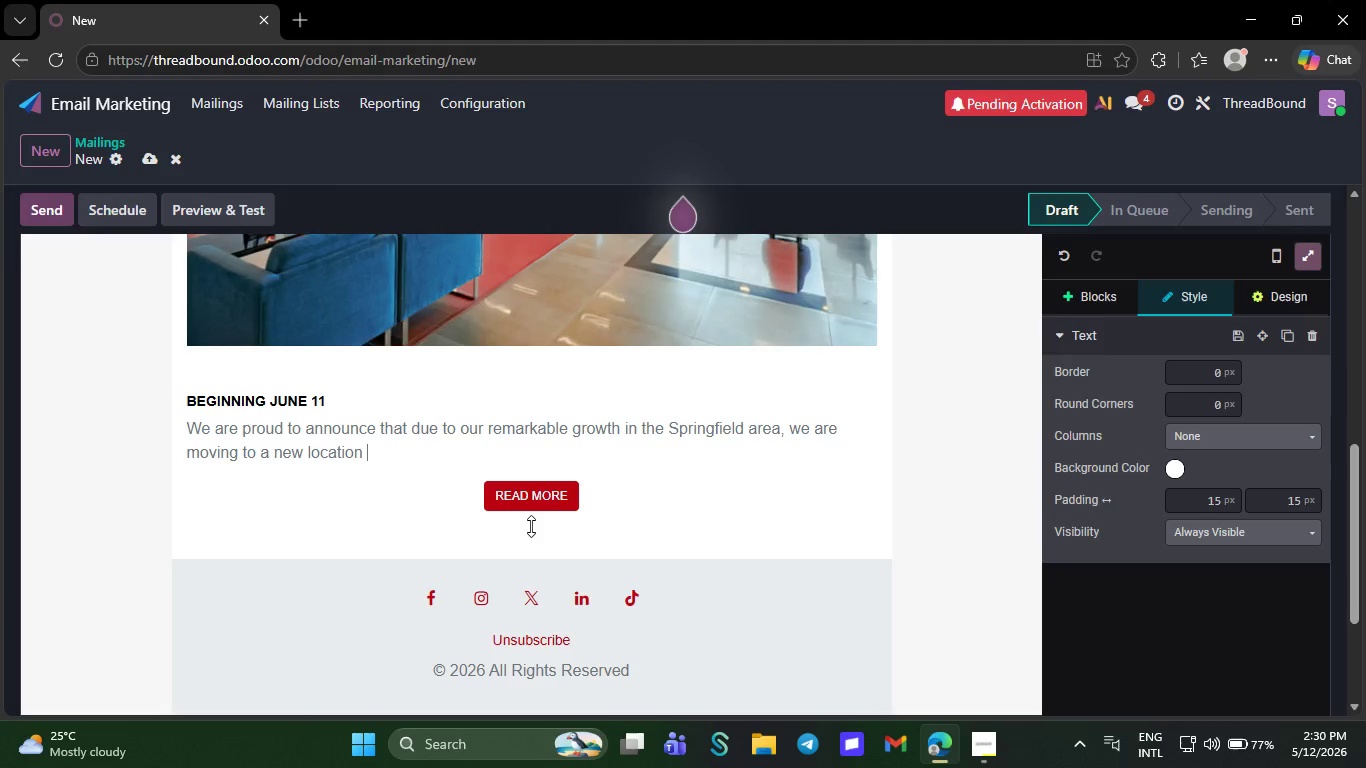 
key(Backspace)
 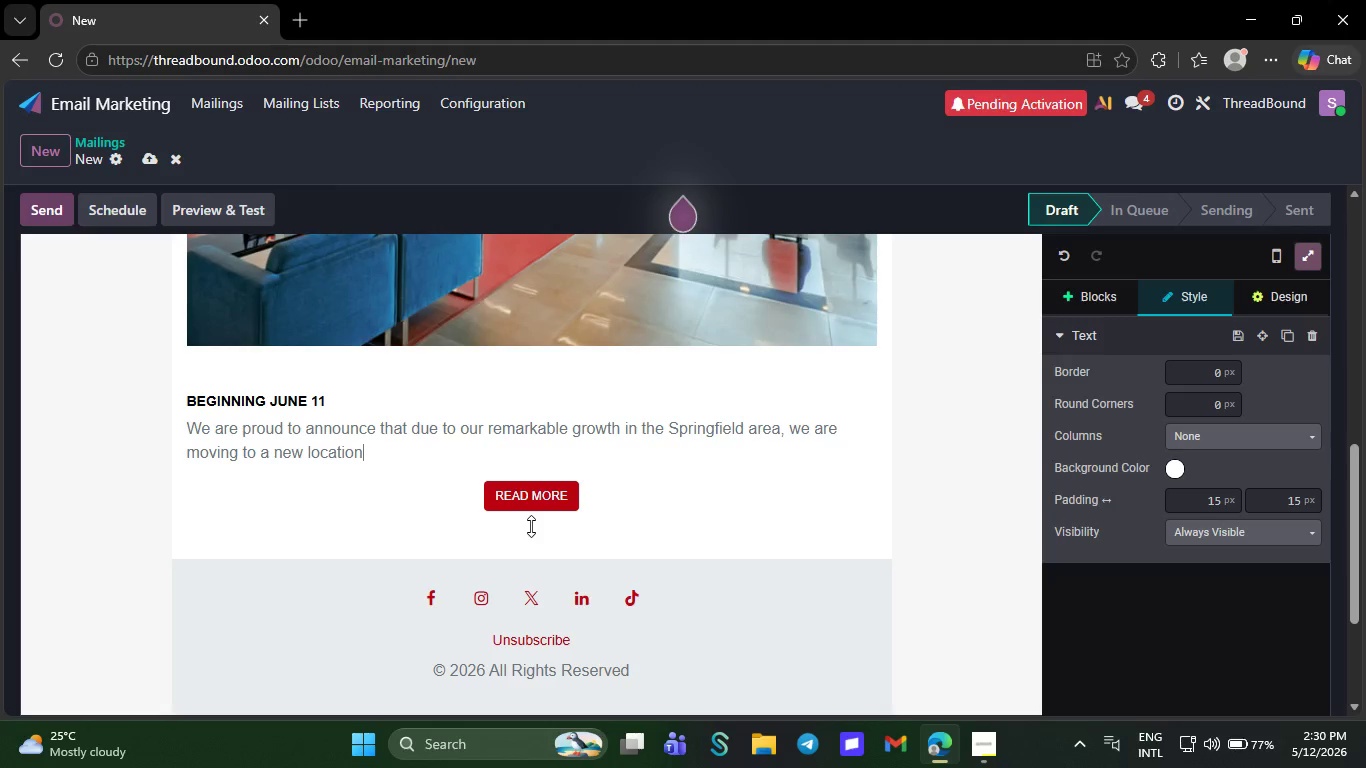 
wait(6.48)
 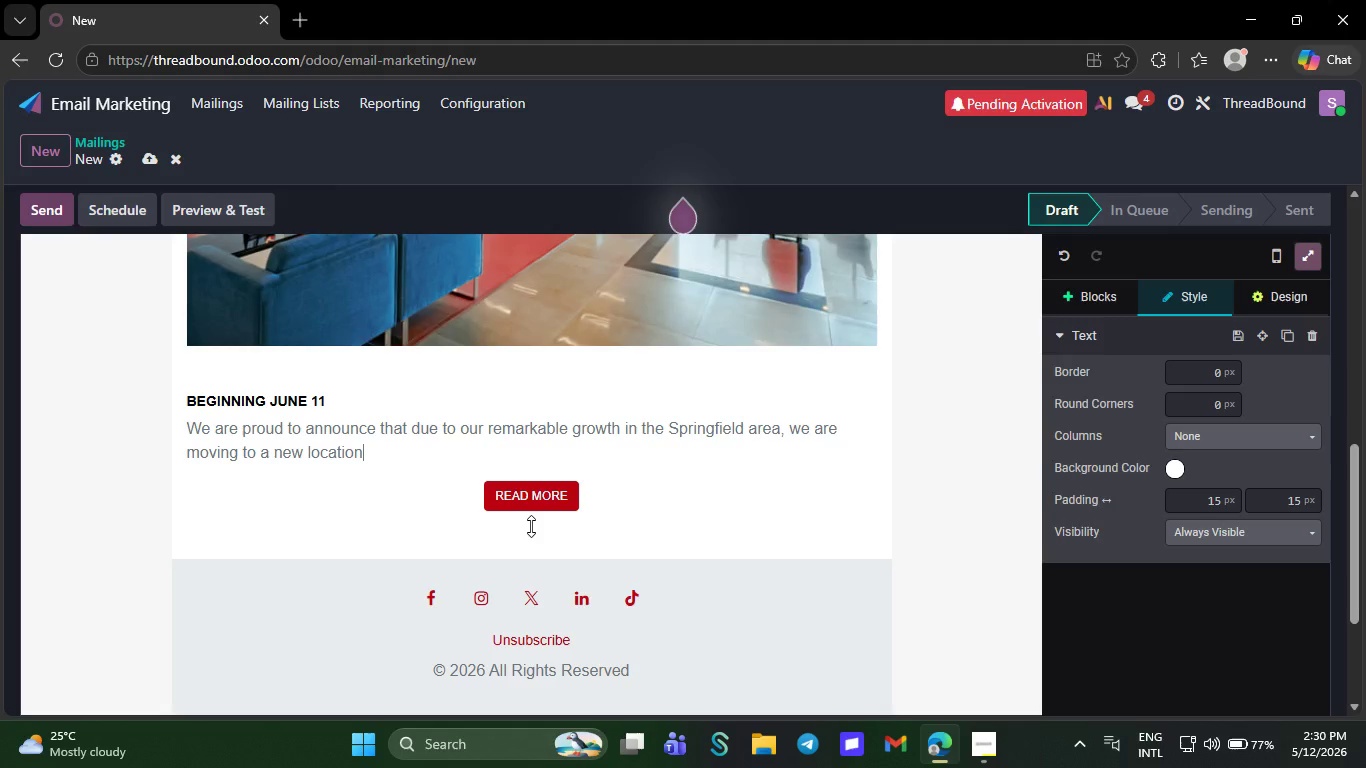 
key(NumpadAdd)
 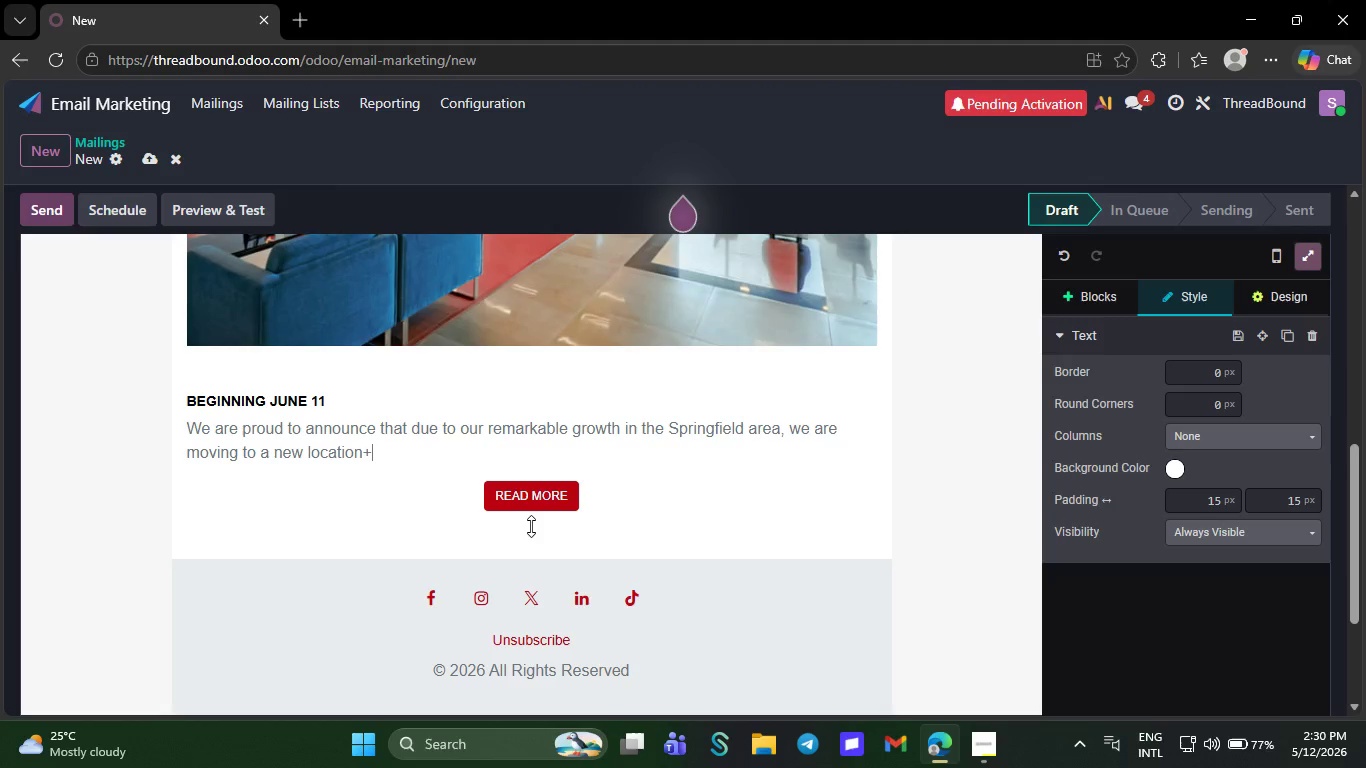 
key(Backspace)
 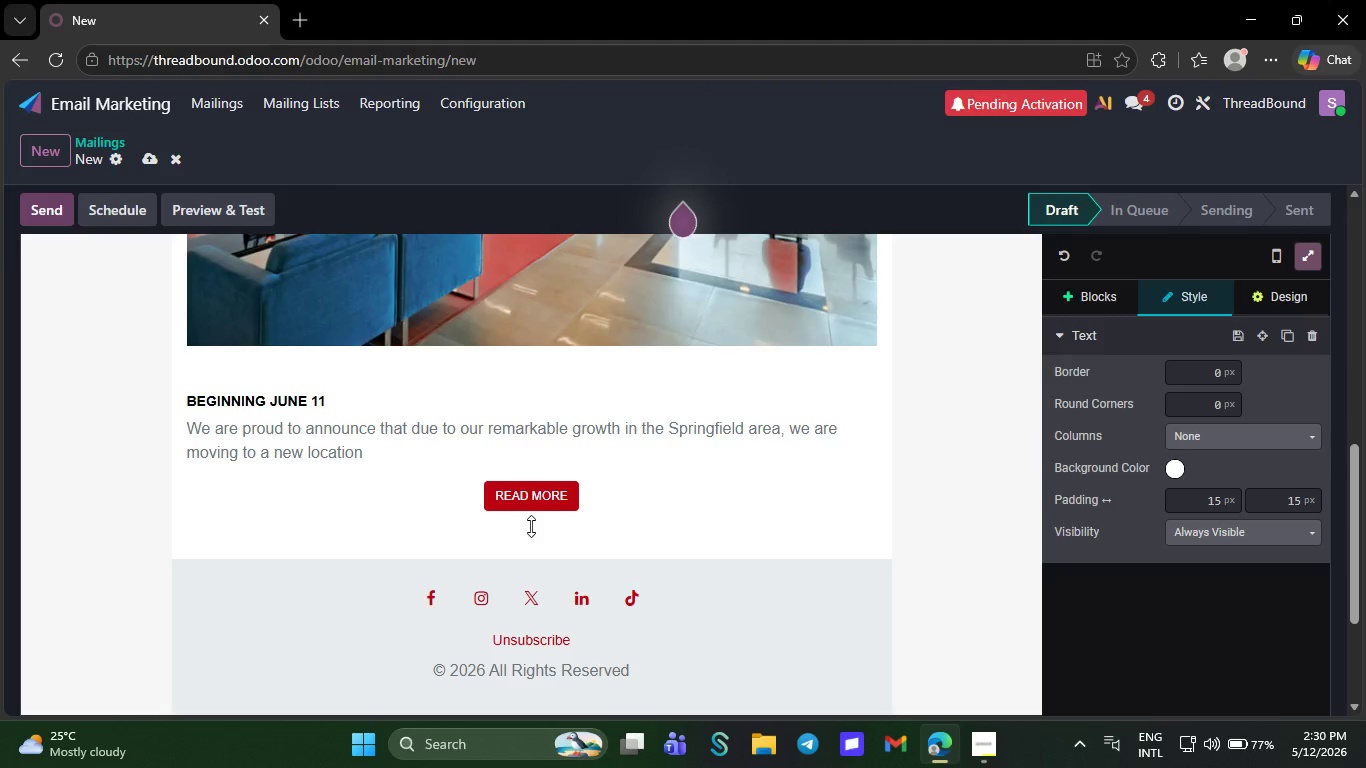 
key(Backspace)
 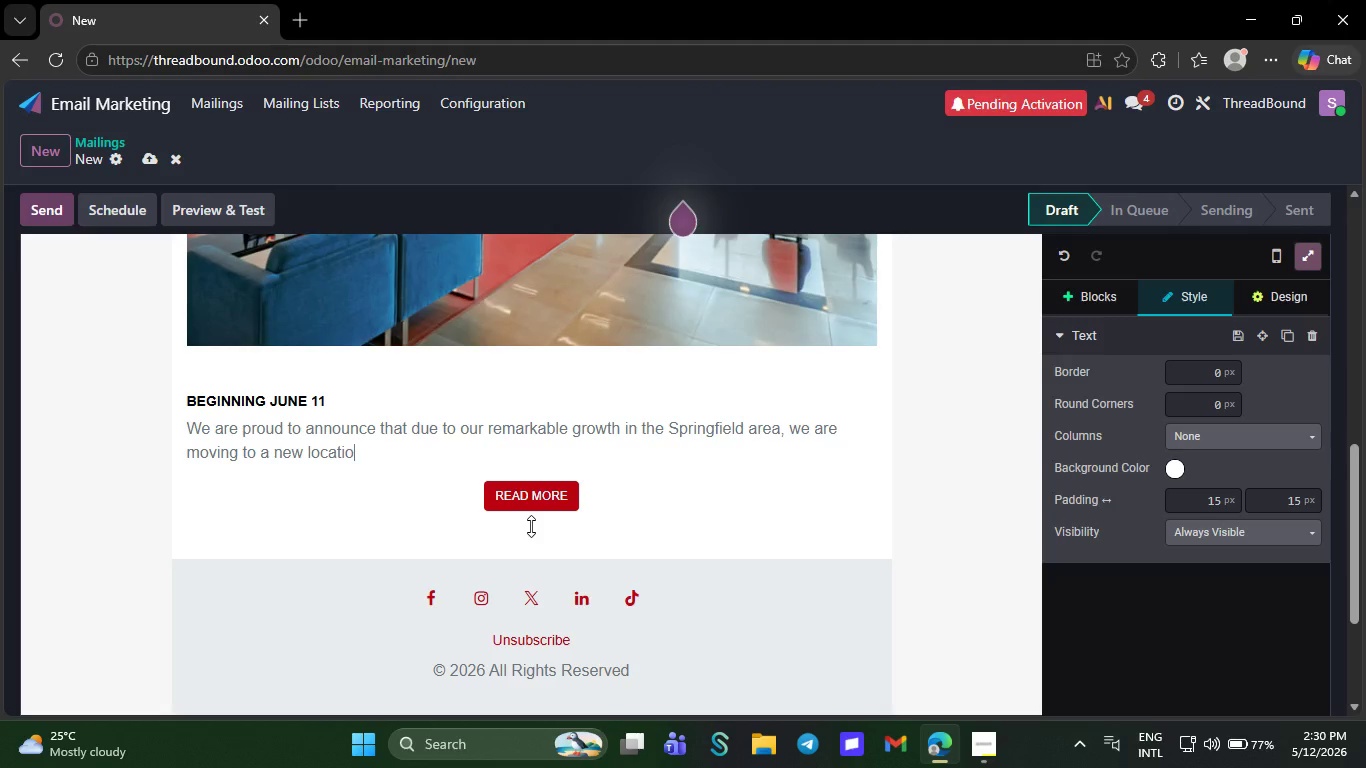 
key(Backspace)
 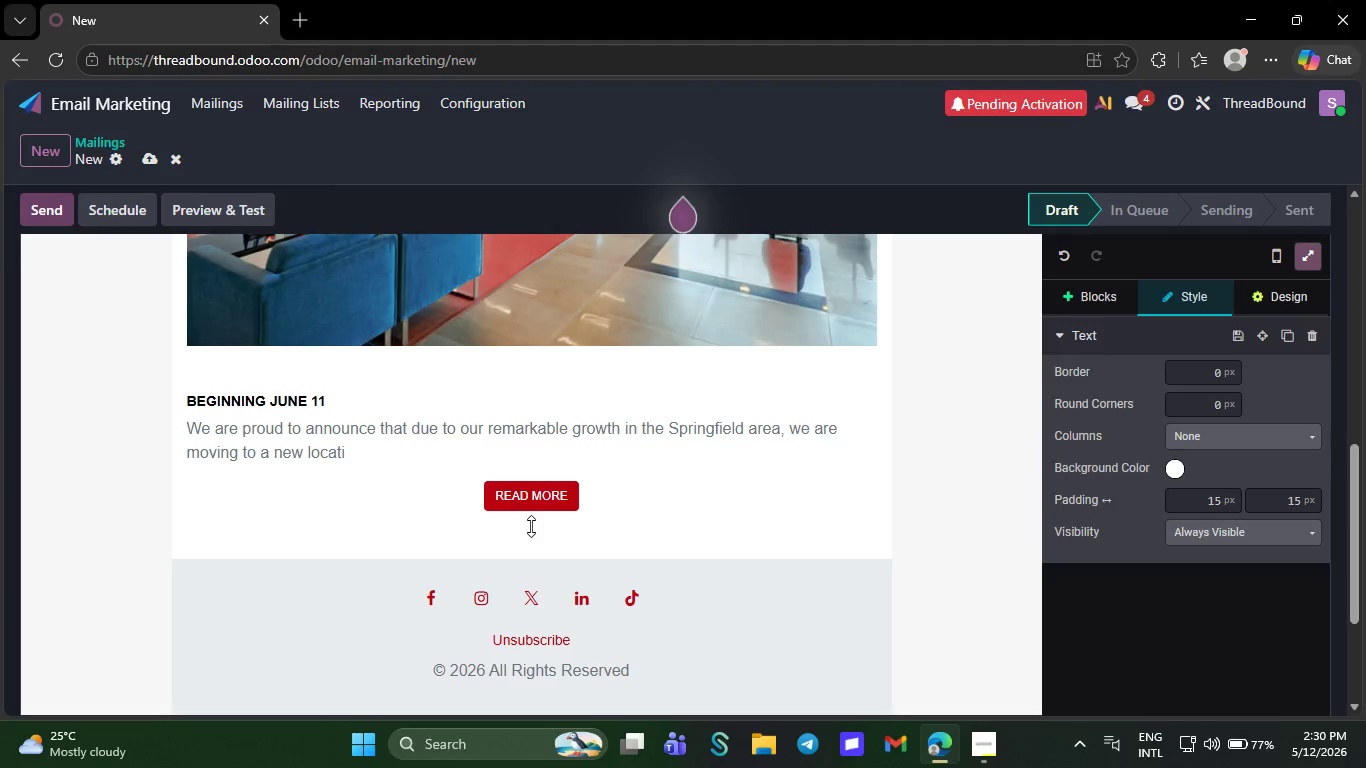 
key(Backspace)
 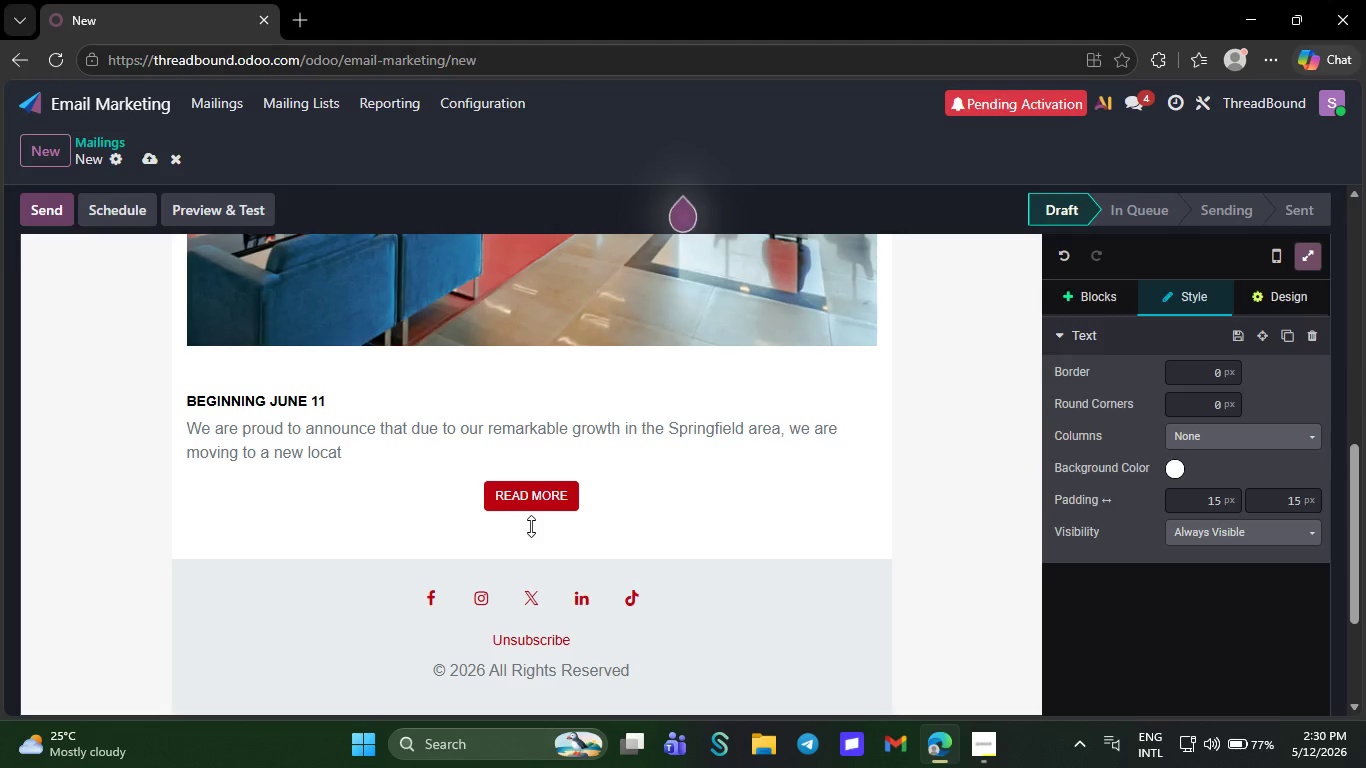 
key(Backspace)
 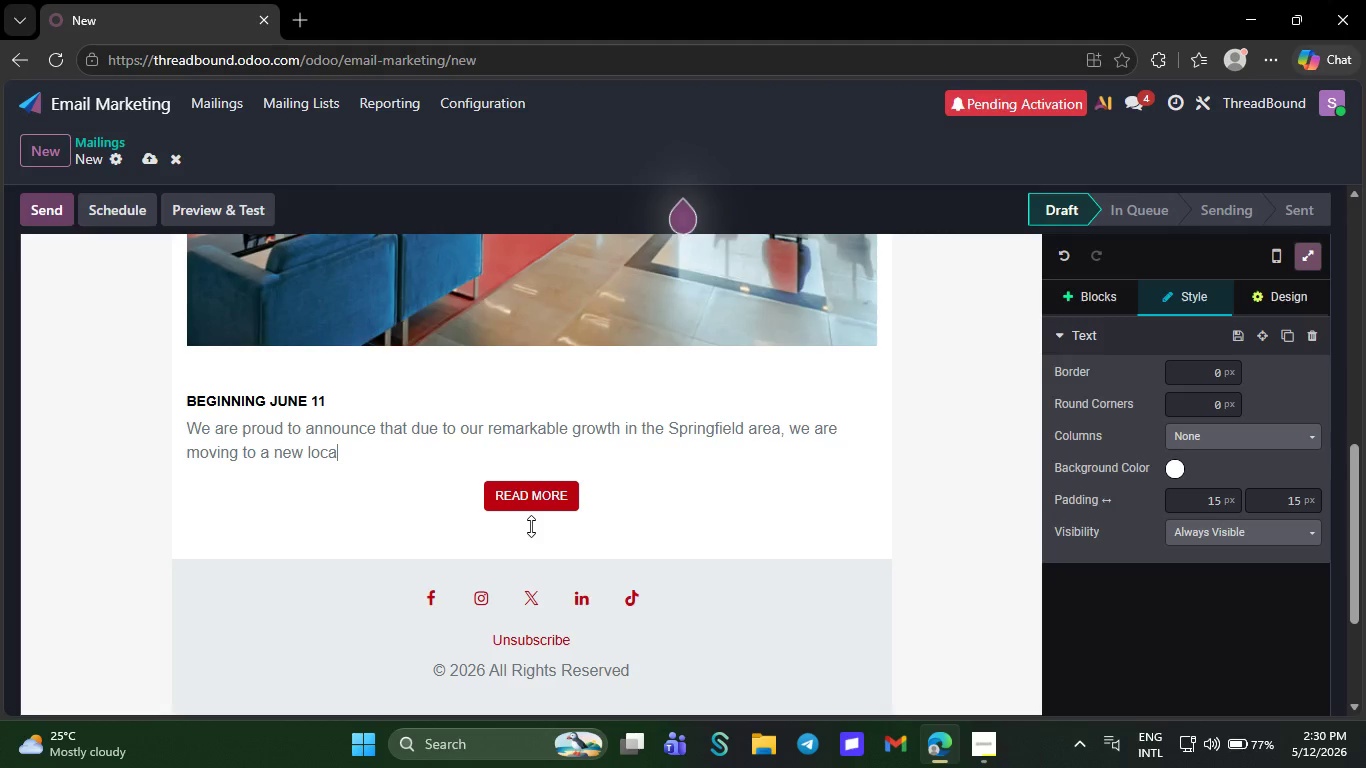 
key(Backspace)
 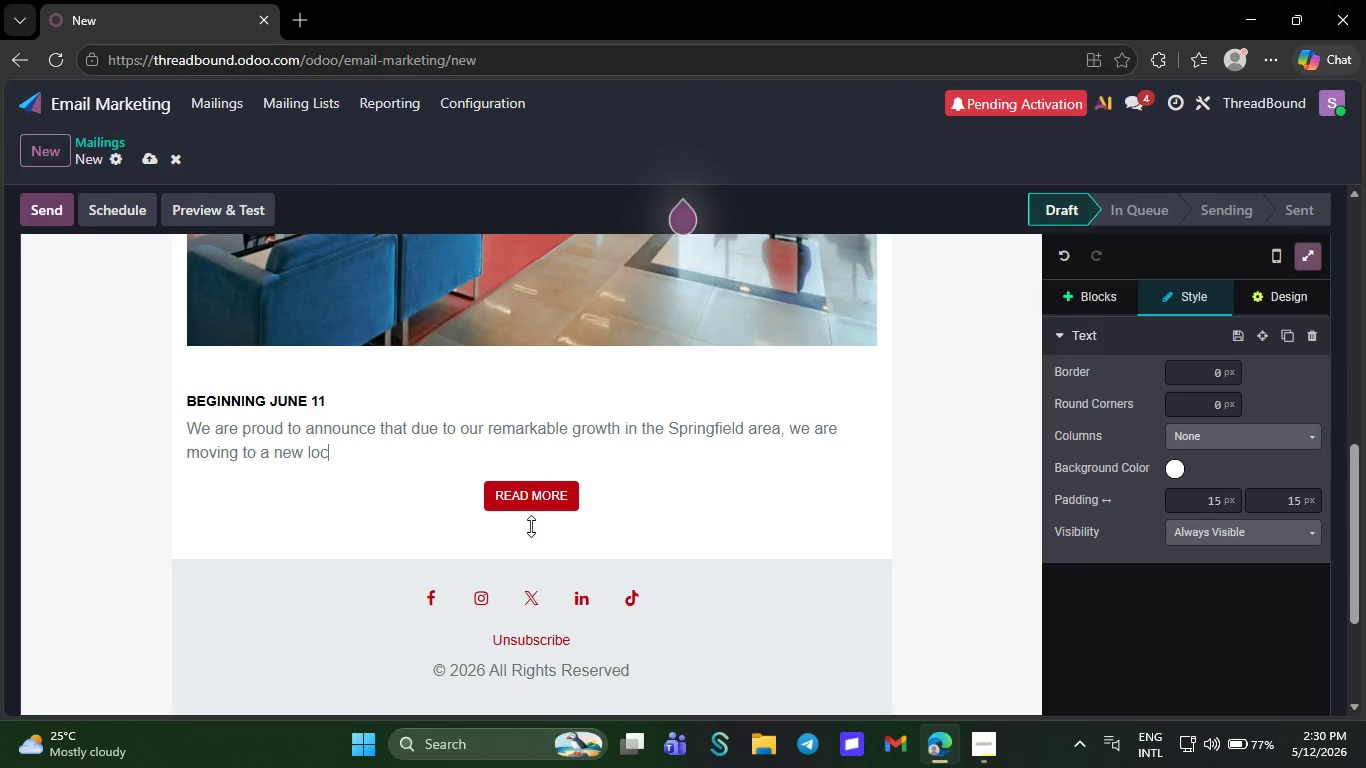 
key(Backspace)
 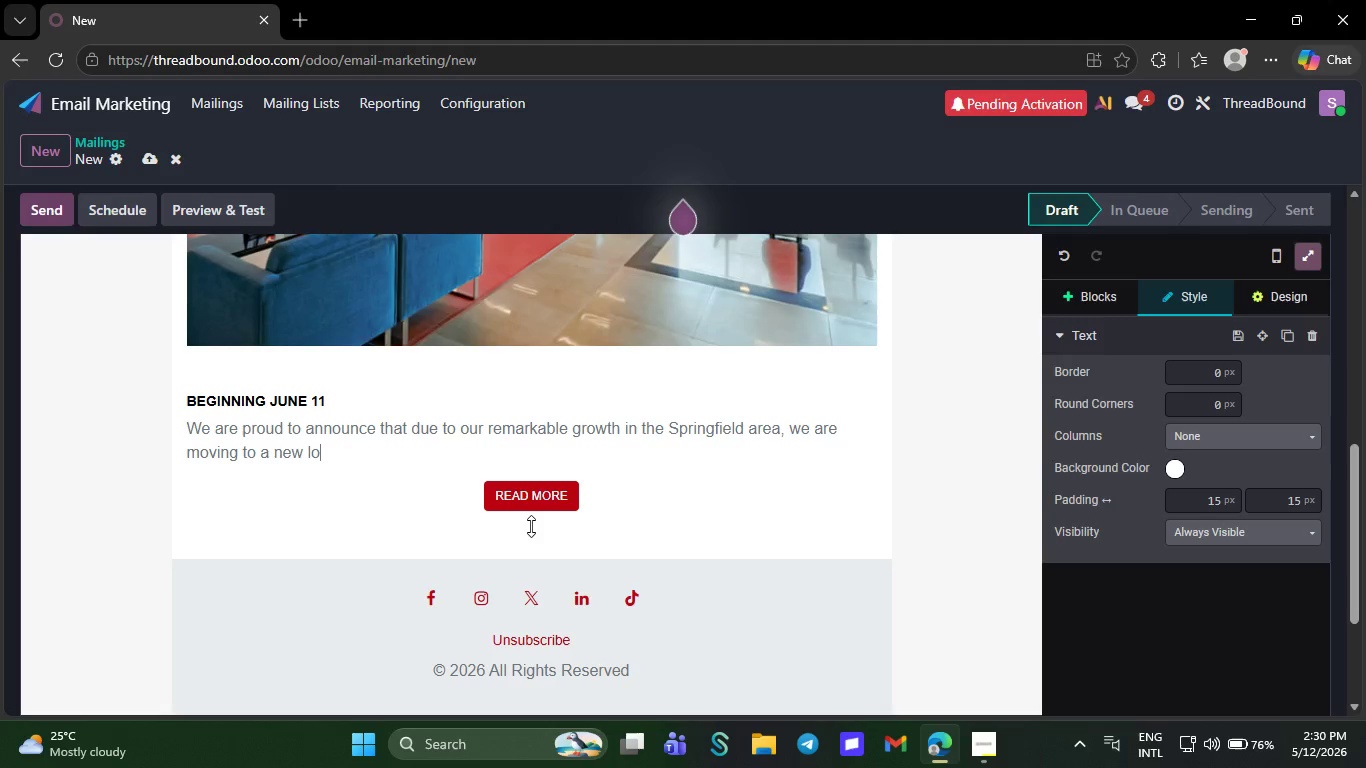 
key(Backspace)
 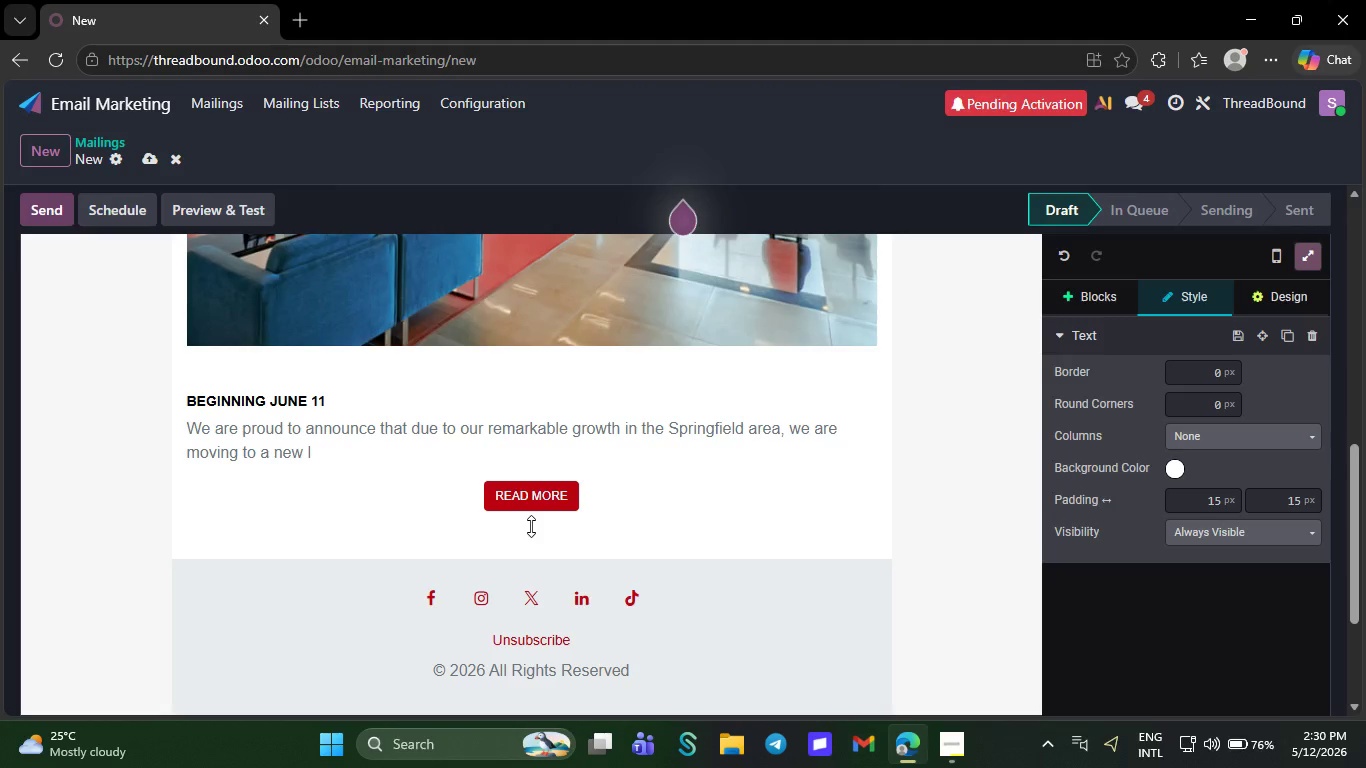 
key(Backspace)
 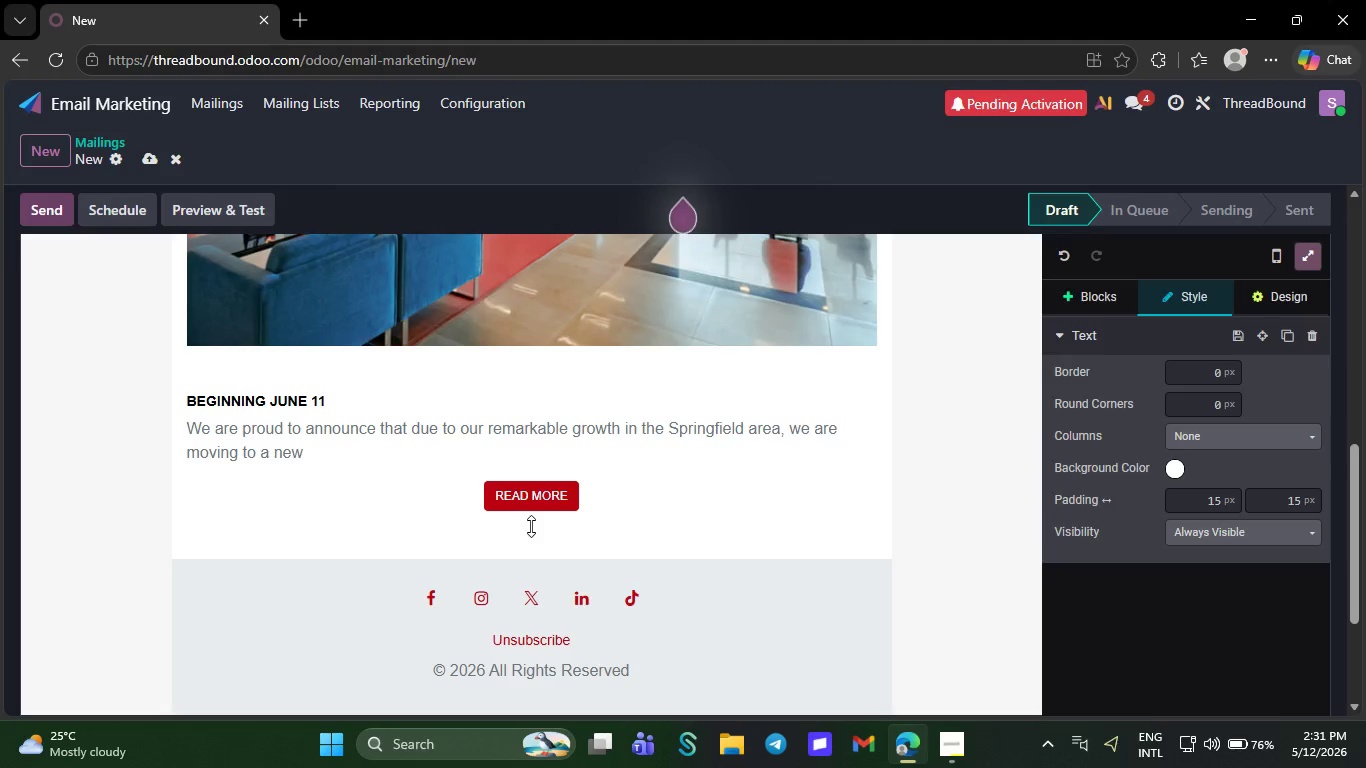 
key(Backspace)
 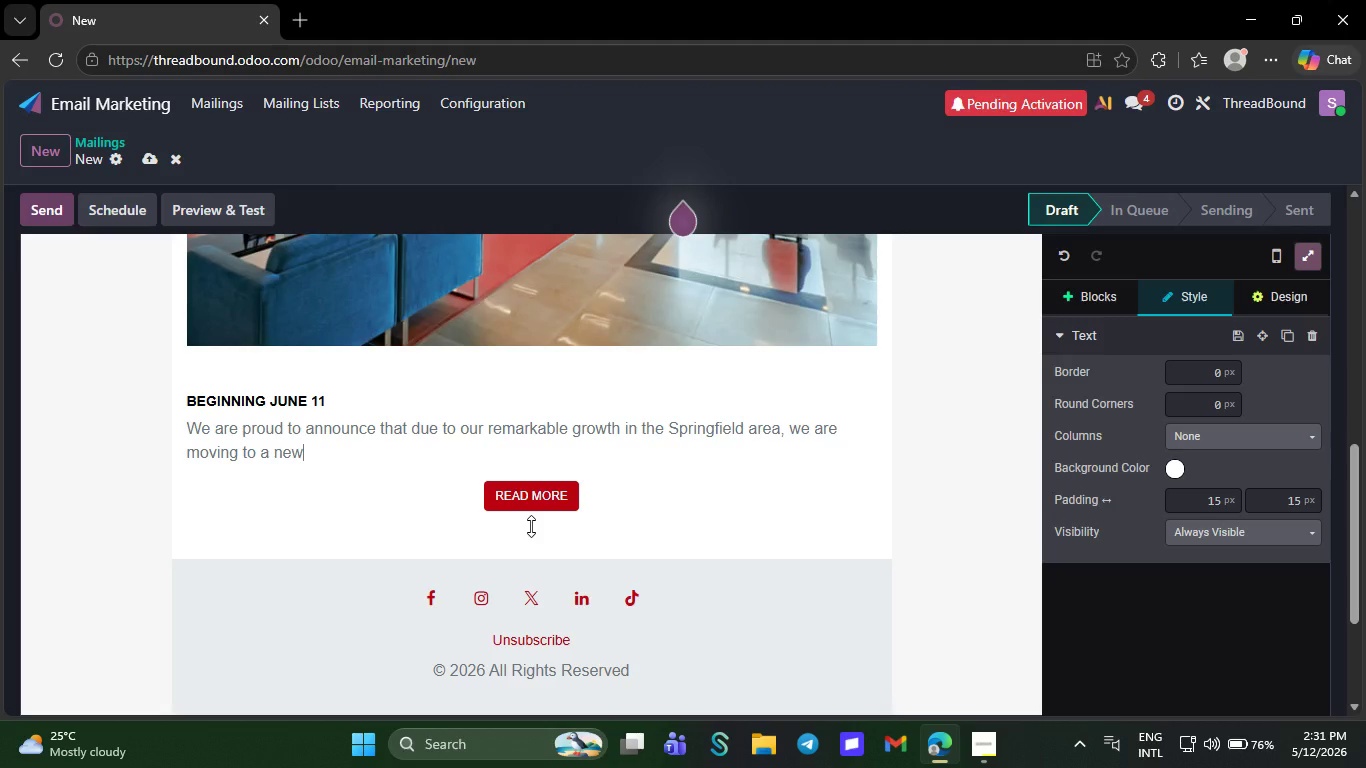 
key(Backspace)
 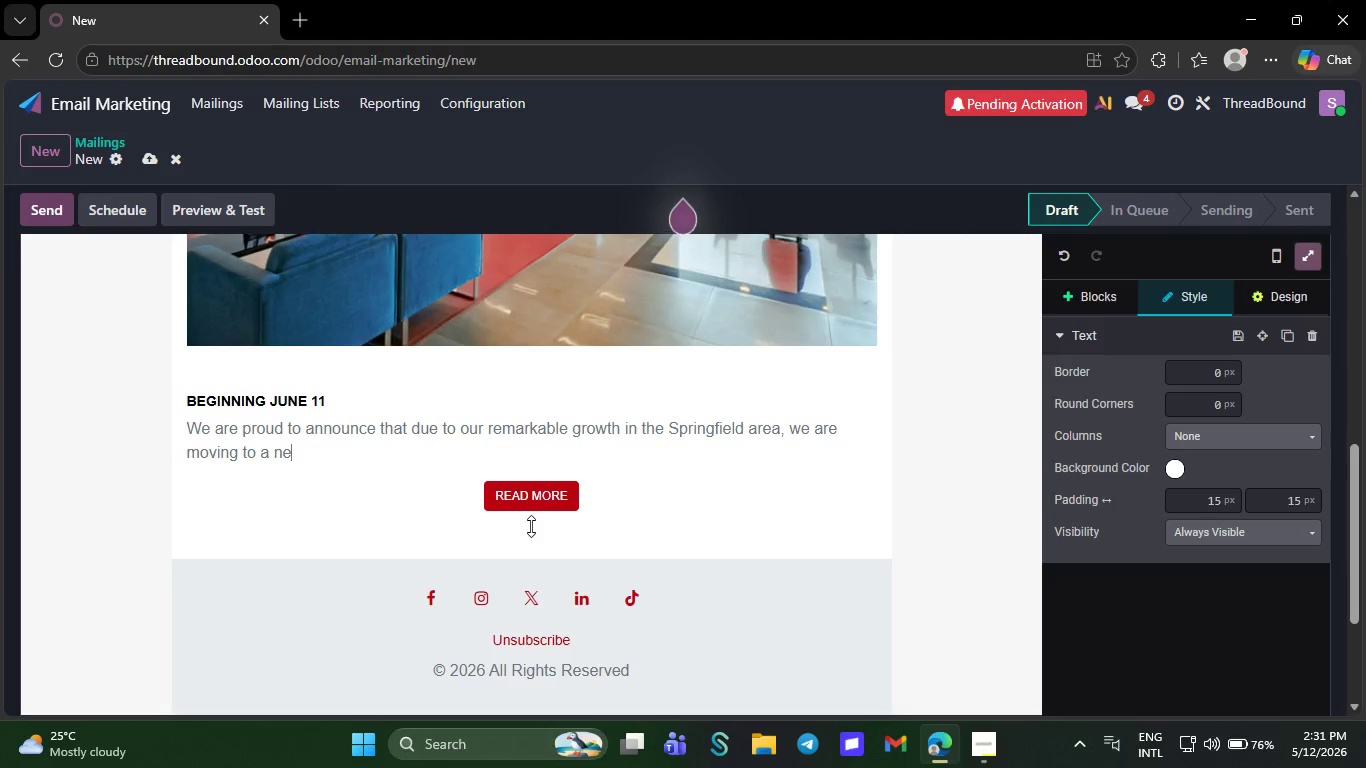 
key(Backspace)
 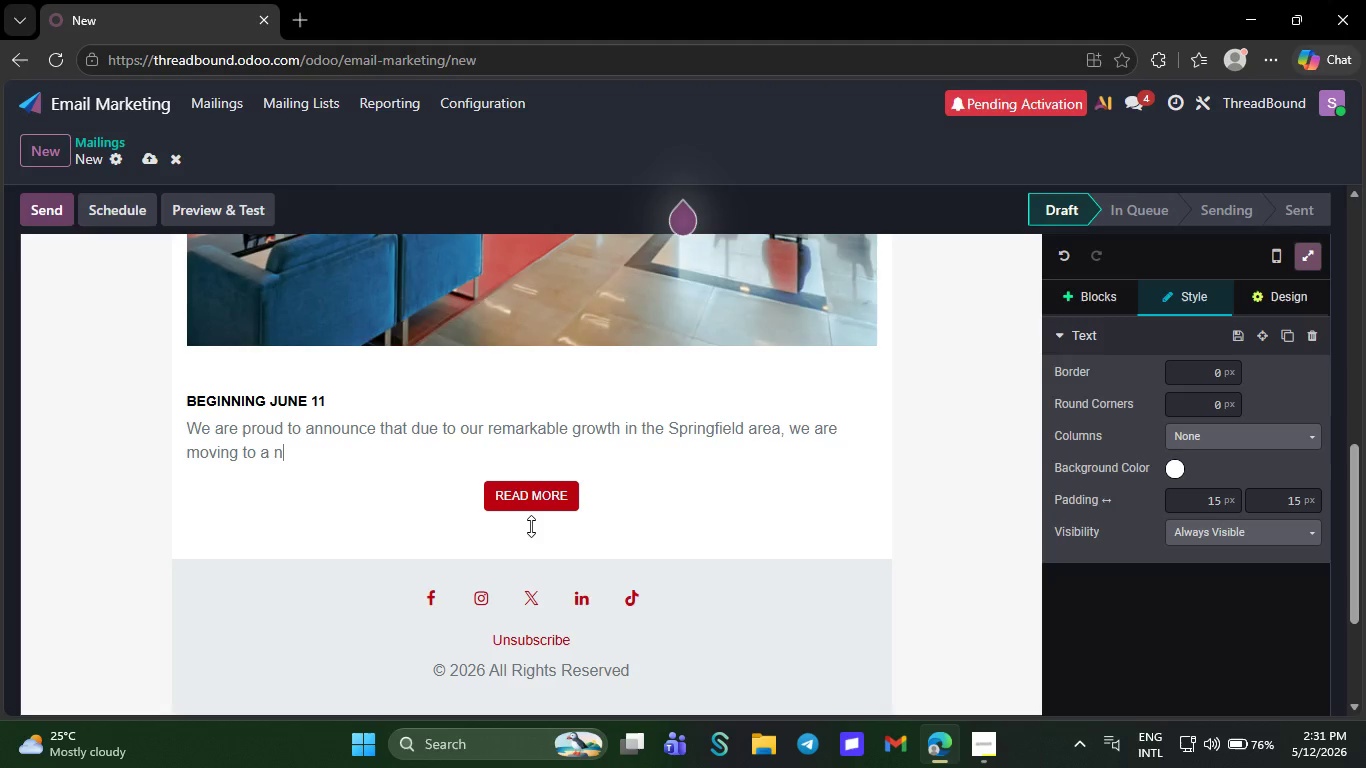 
key(Backspace)
 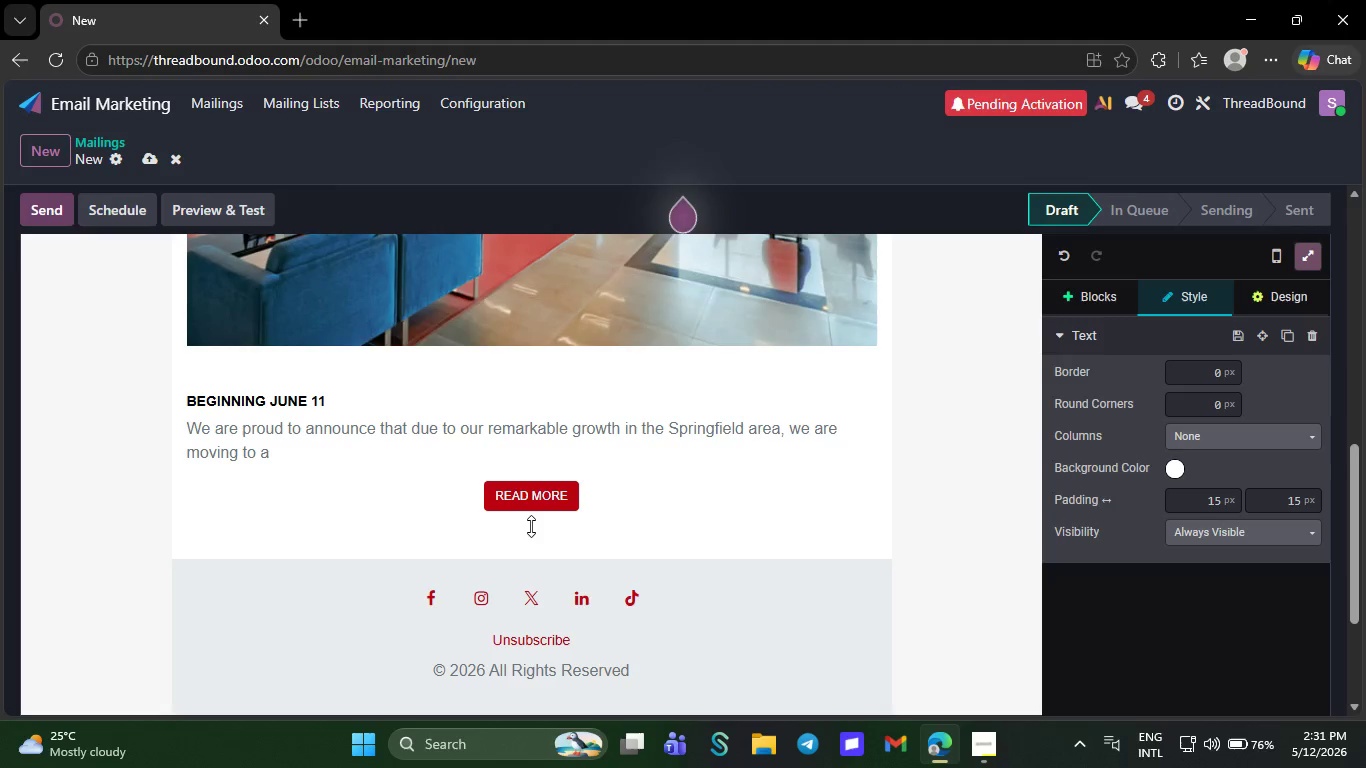 
key(Backspace)
 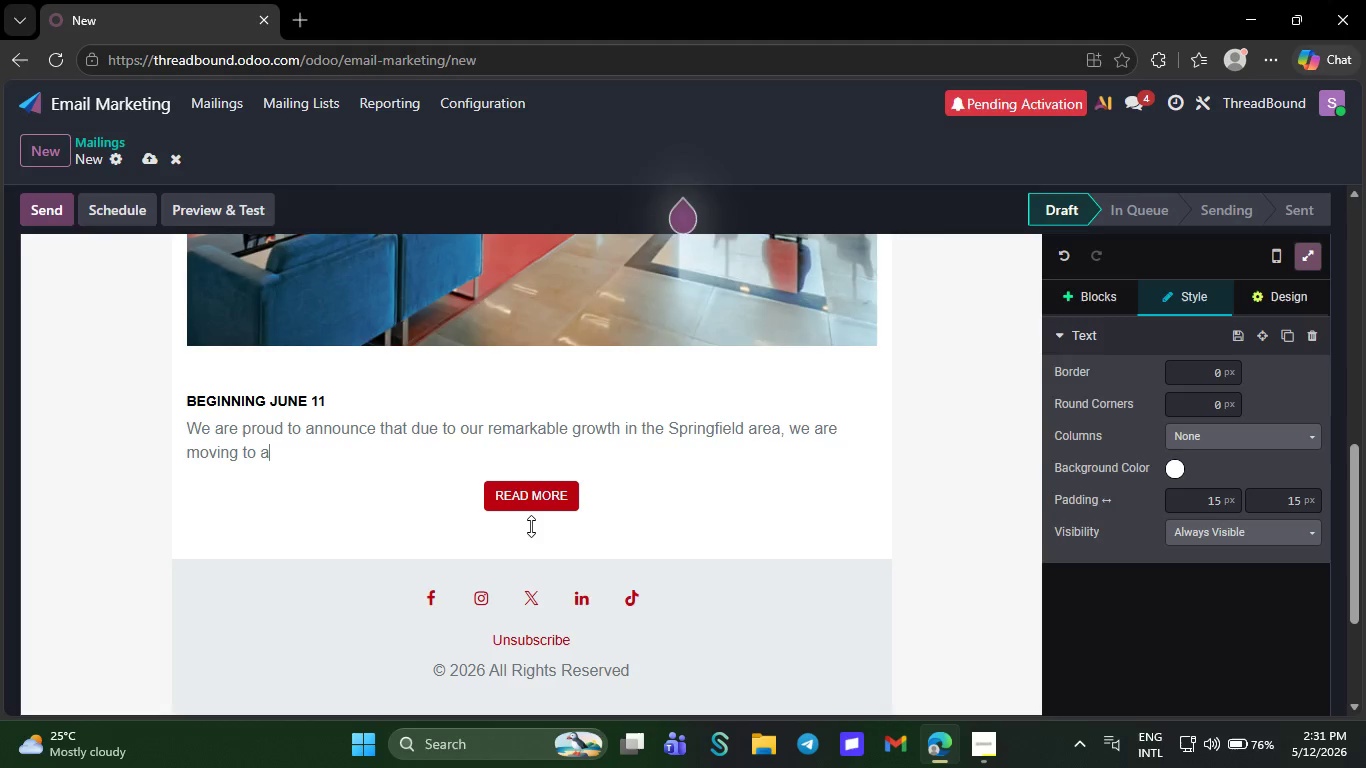 
key(Backspace)
 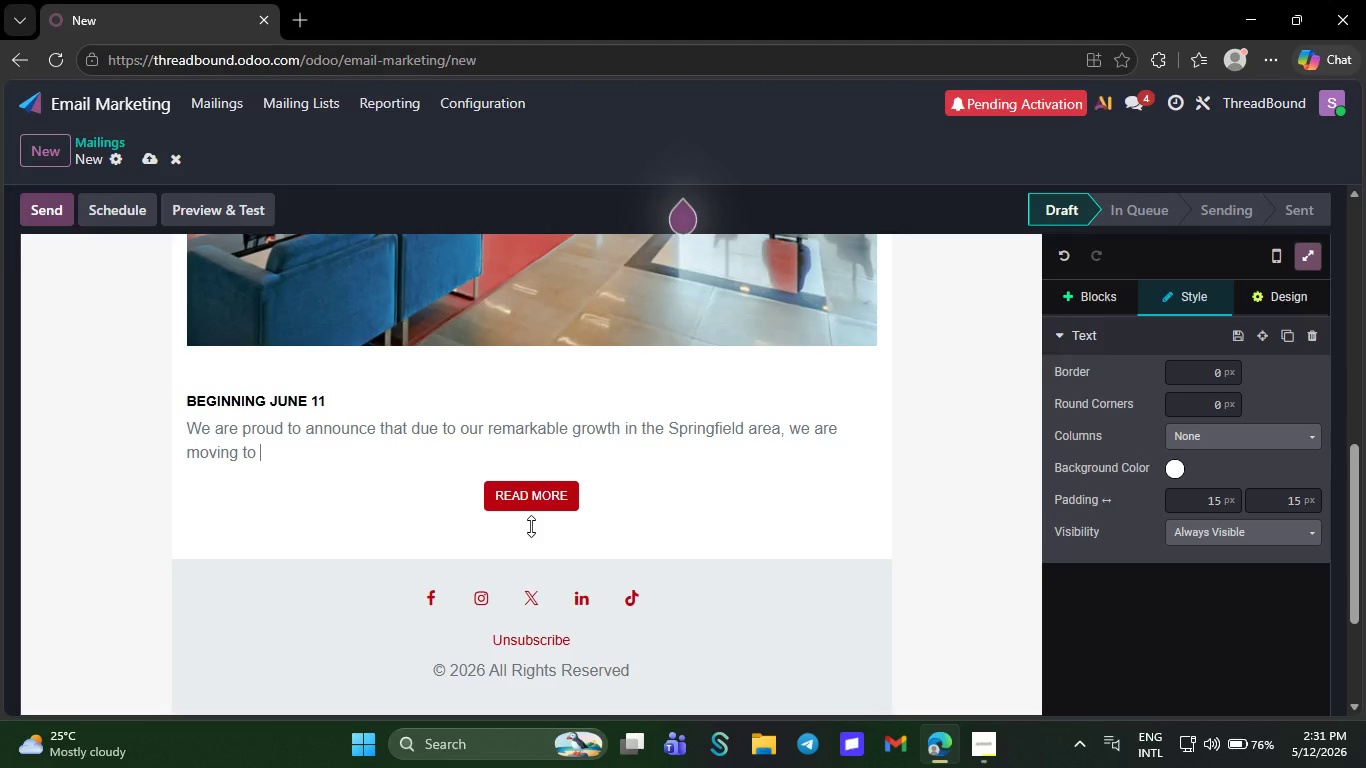 
wait(6.23)
 